 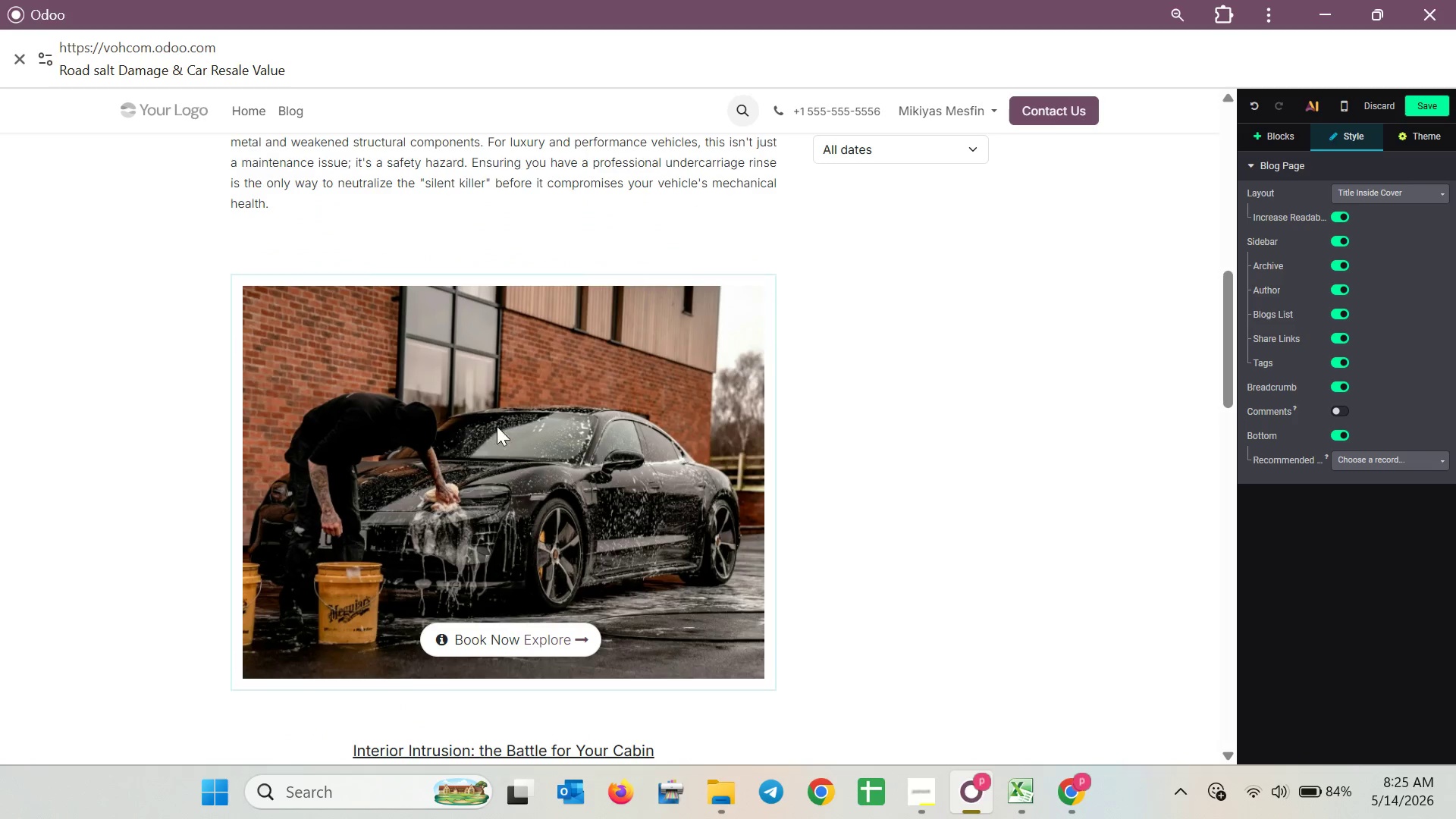 
left_click([475, 341])
 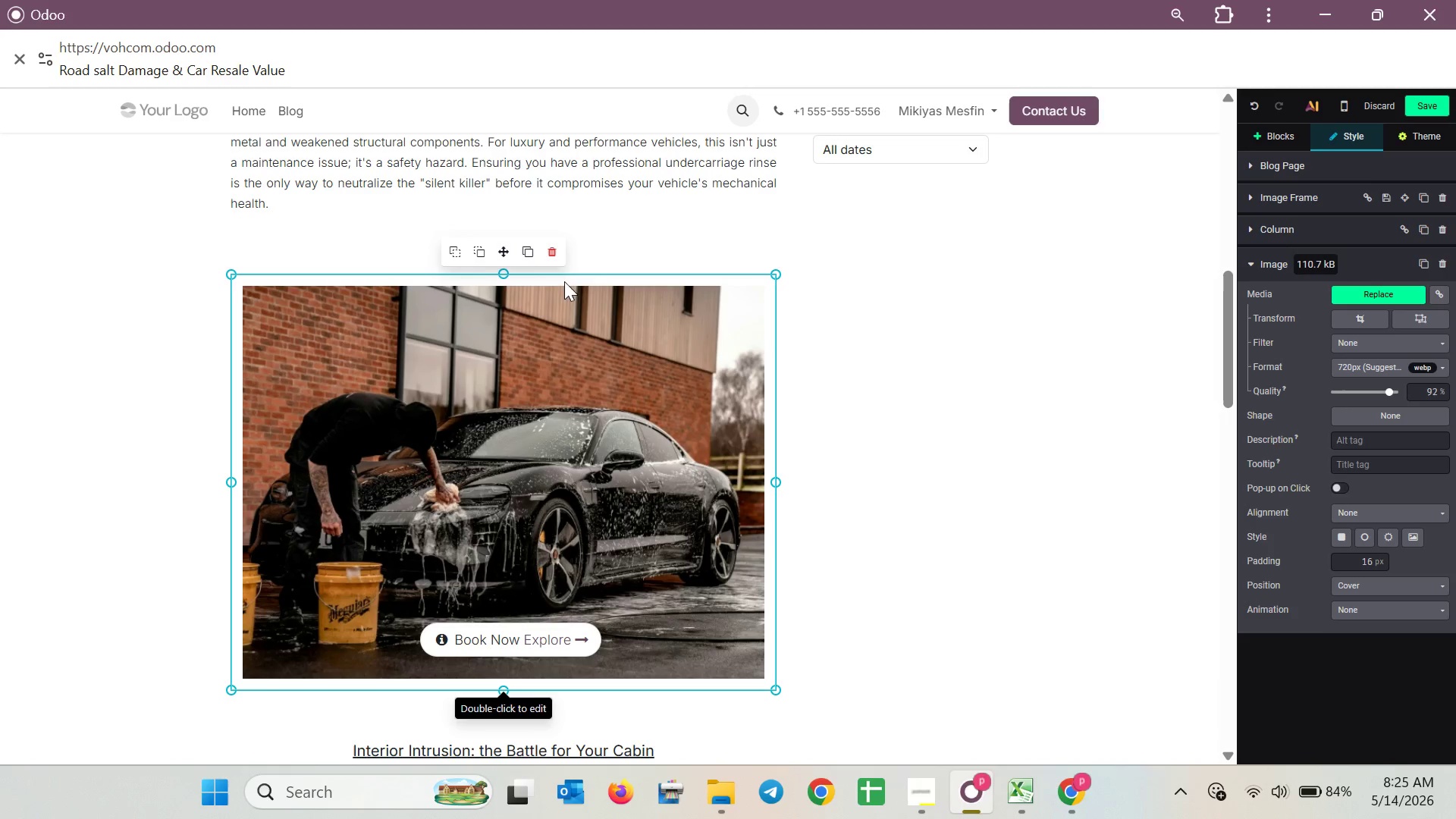 
left_click([508, 267])
 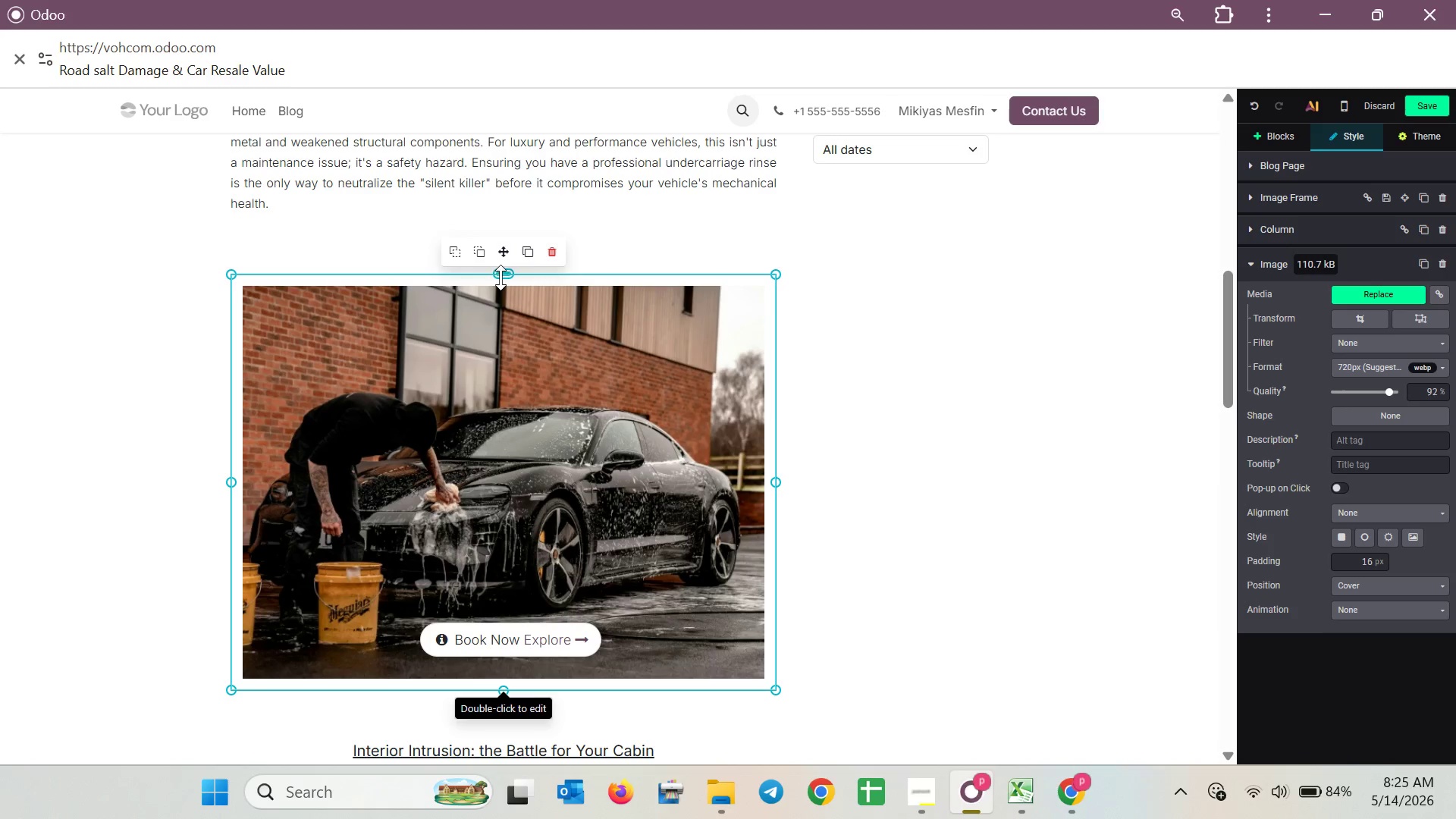 
left_click_drag(start_coordinate=[500, 278], to_coordinate=[495, 233])
 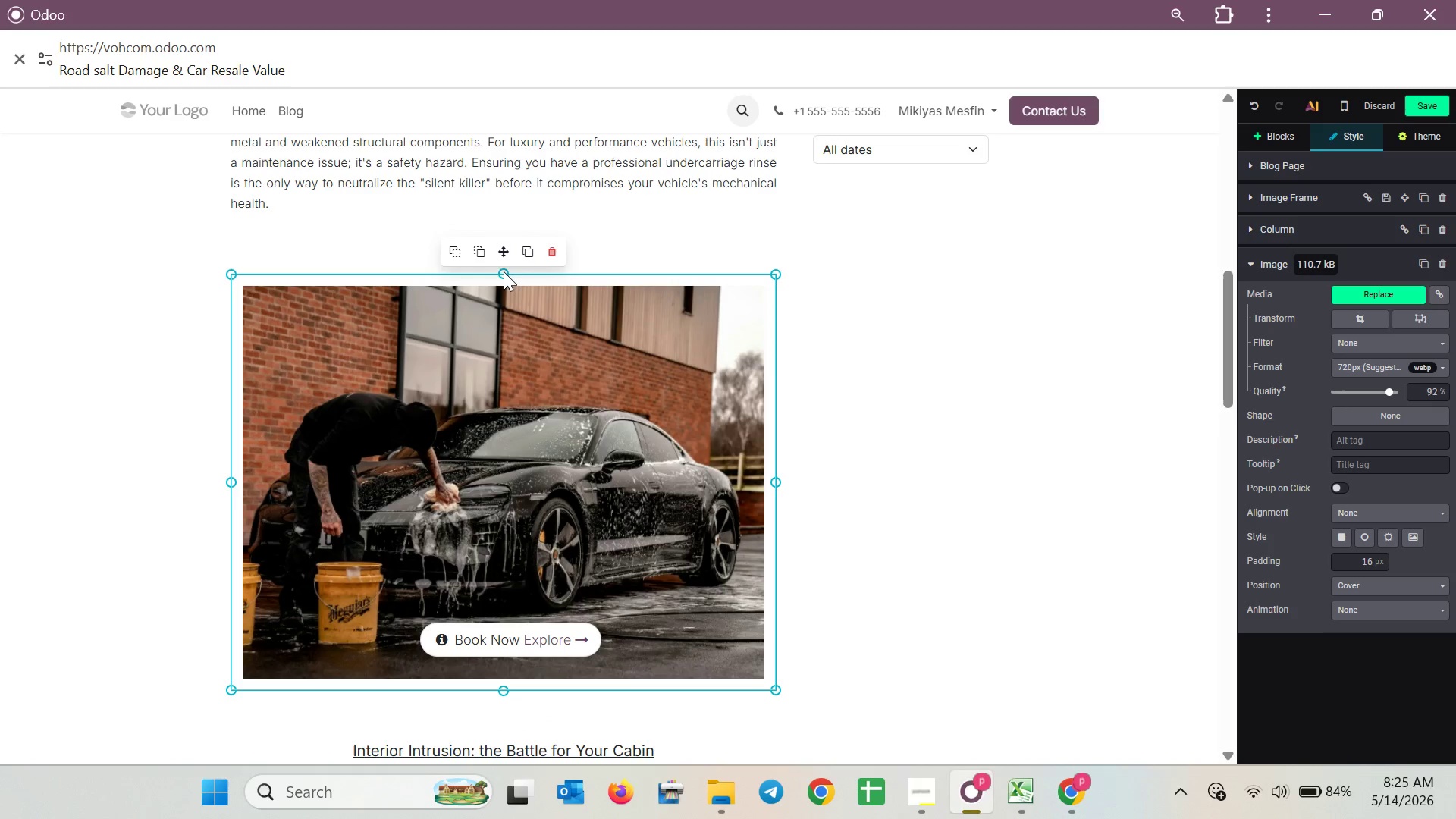 
left_click_drag(start_coordinate=[504, 275], to_coordinate=[508, 244])
 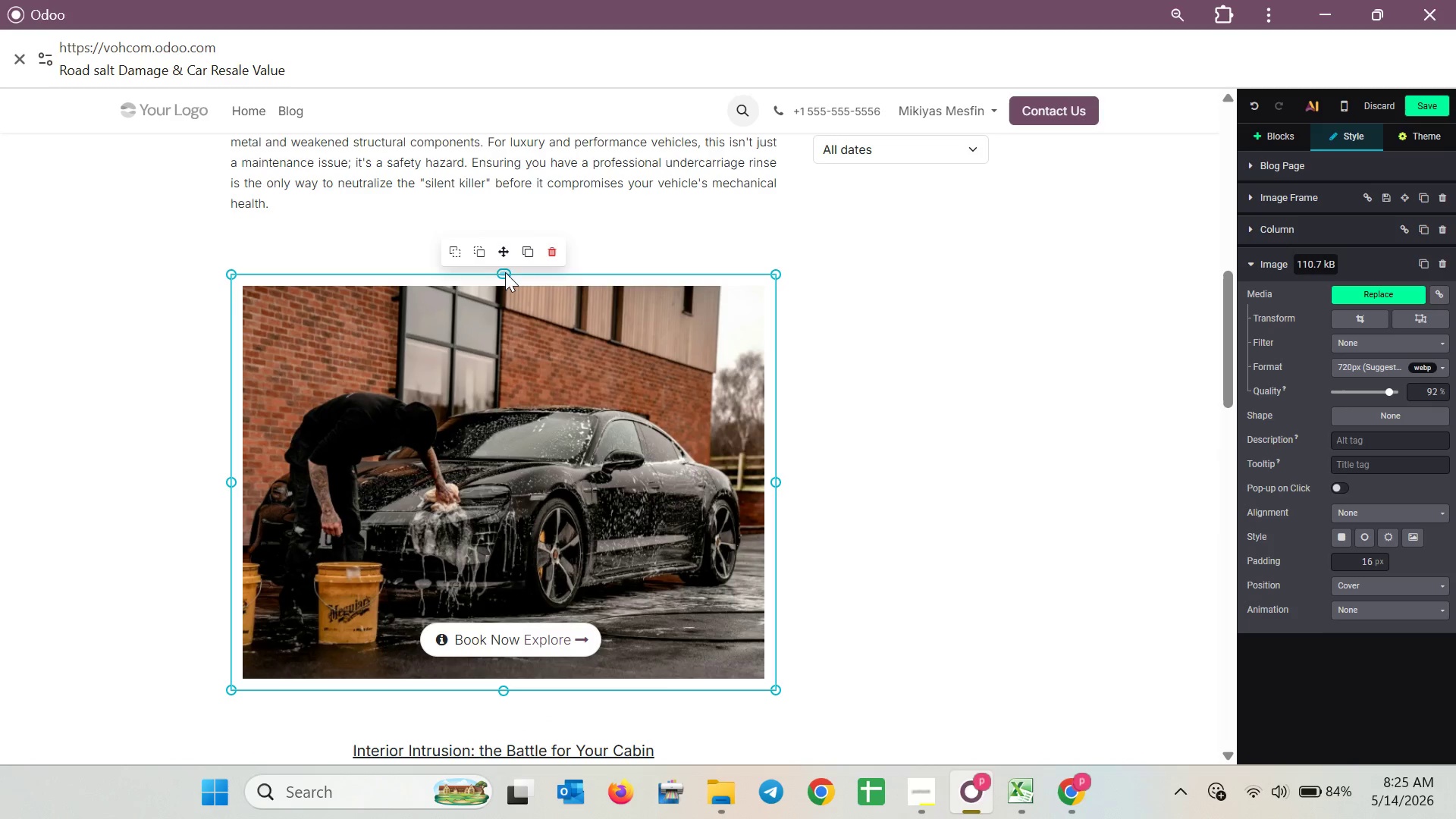 
left_click([505, 271])
 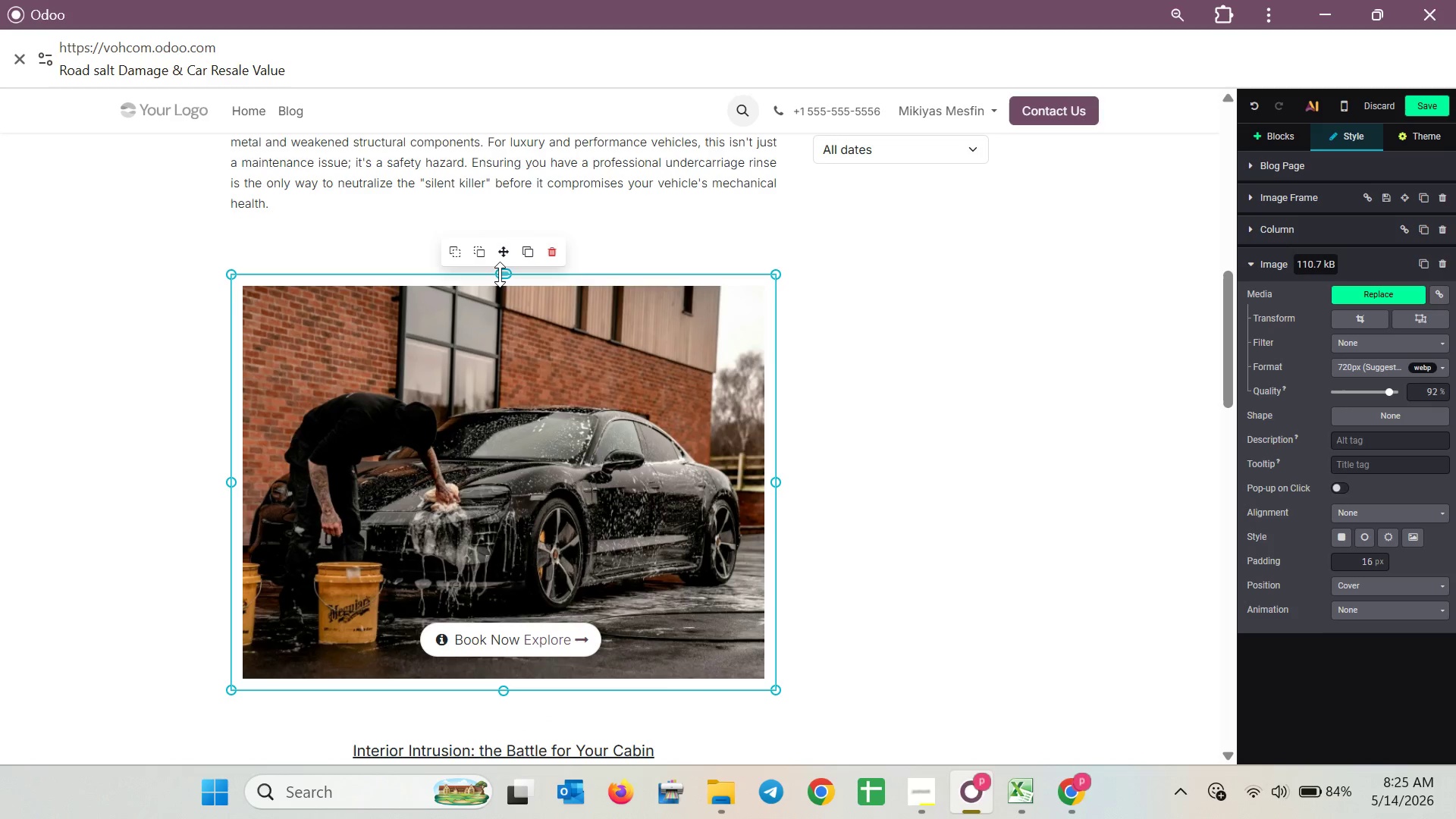 
left_click_drag(start_coordinate=[500, 275], to_coordinate=[504, 264])
 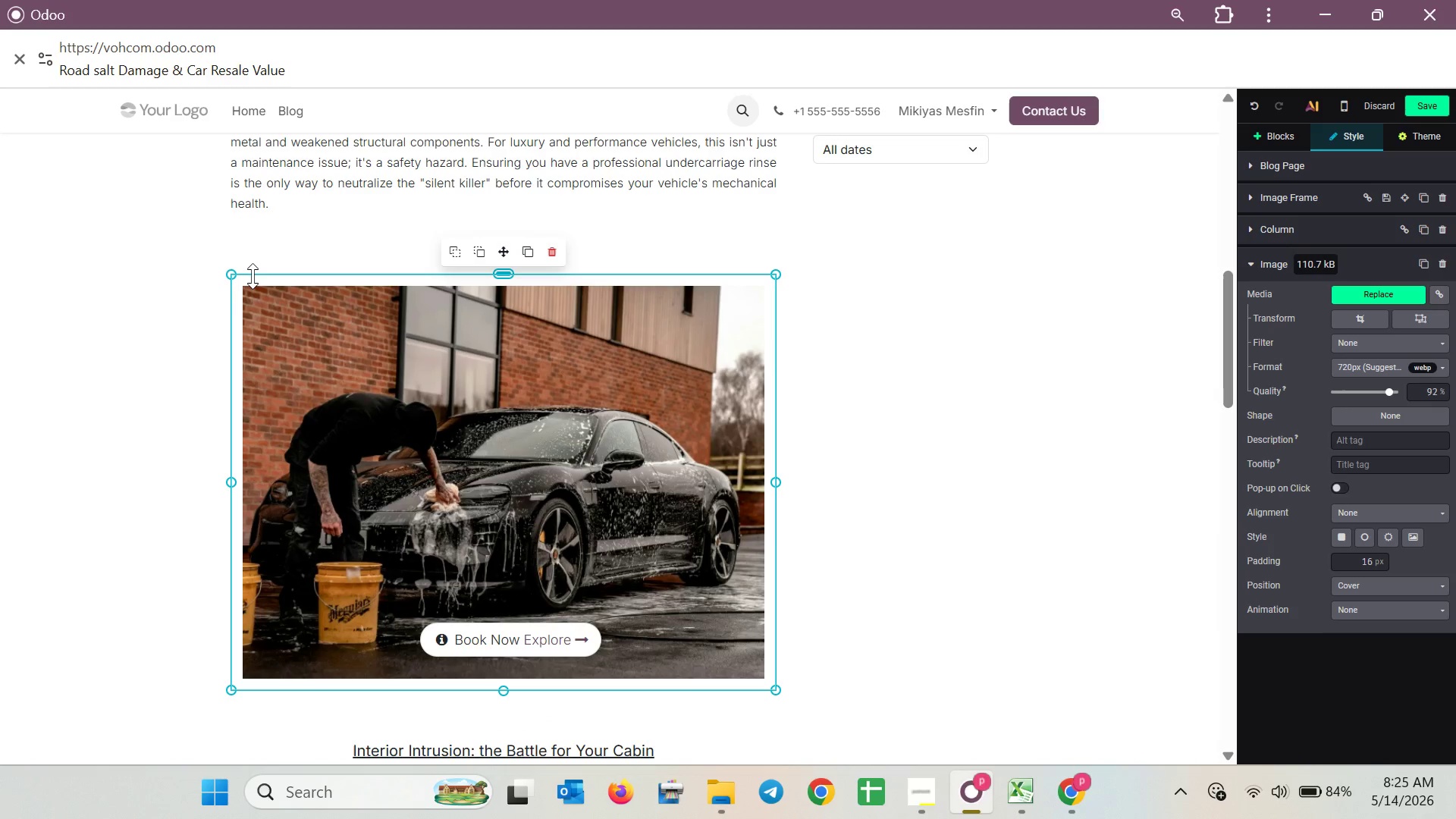 
left_click_drag(start_coordinate=[251, 276], to_coordinate=[261, 246])
 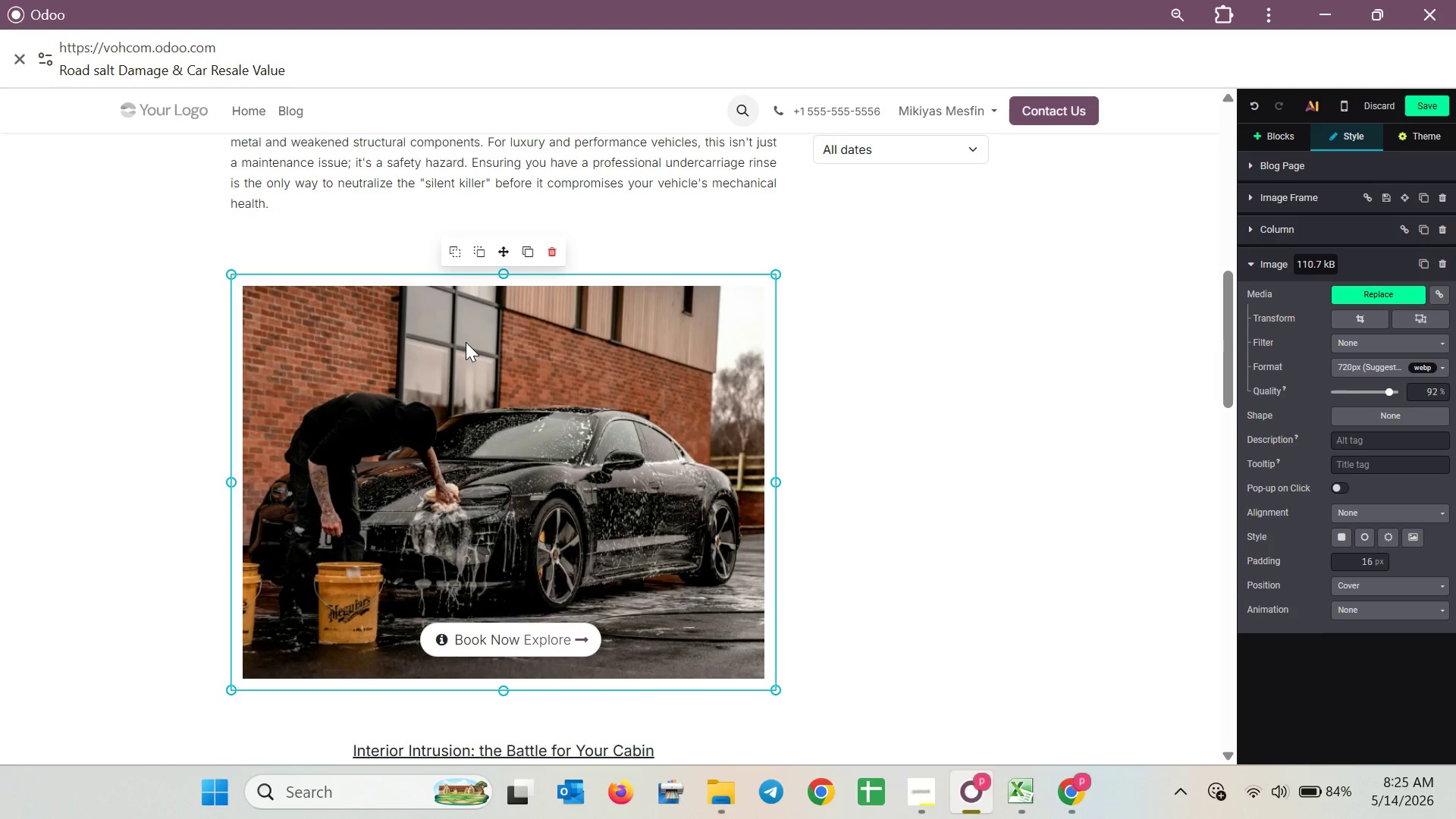 
left_click([466, 342])
 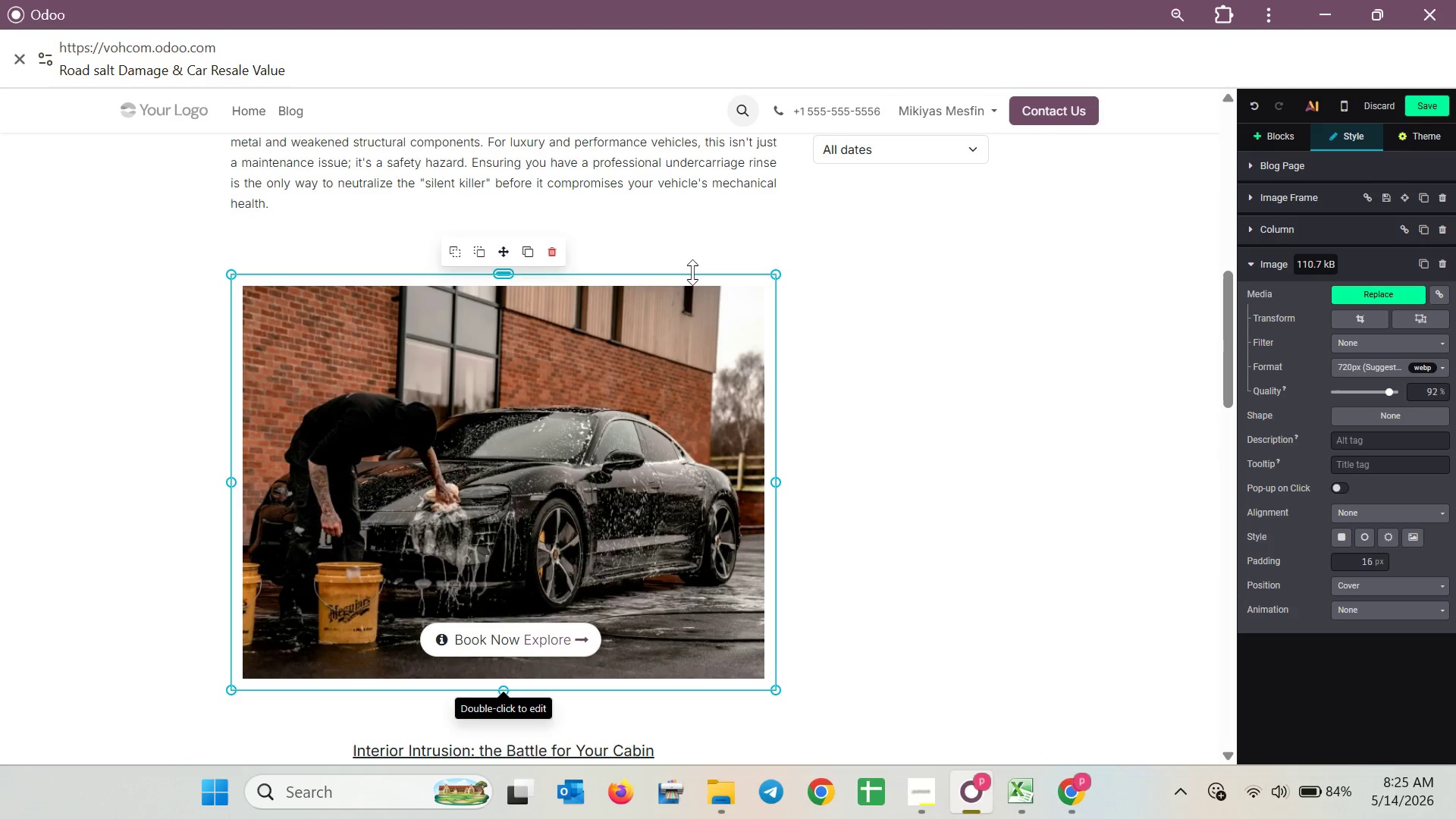 
left_click_drag(start_coordinate=[703, 273], to_coordinate=[704, 247])
 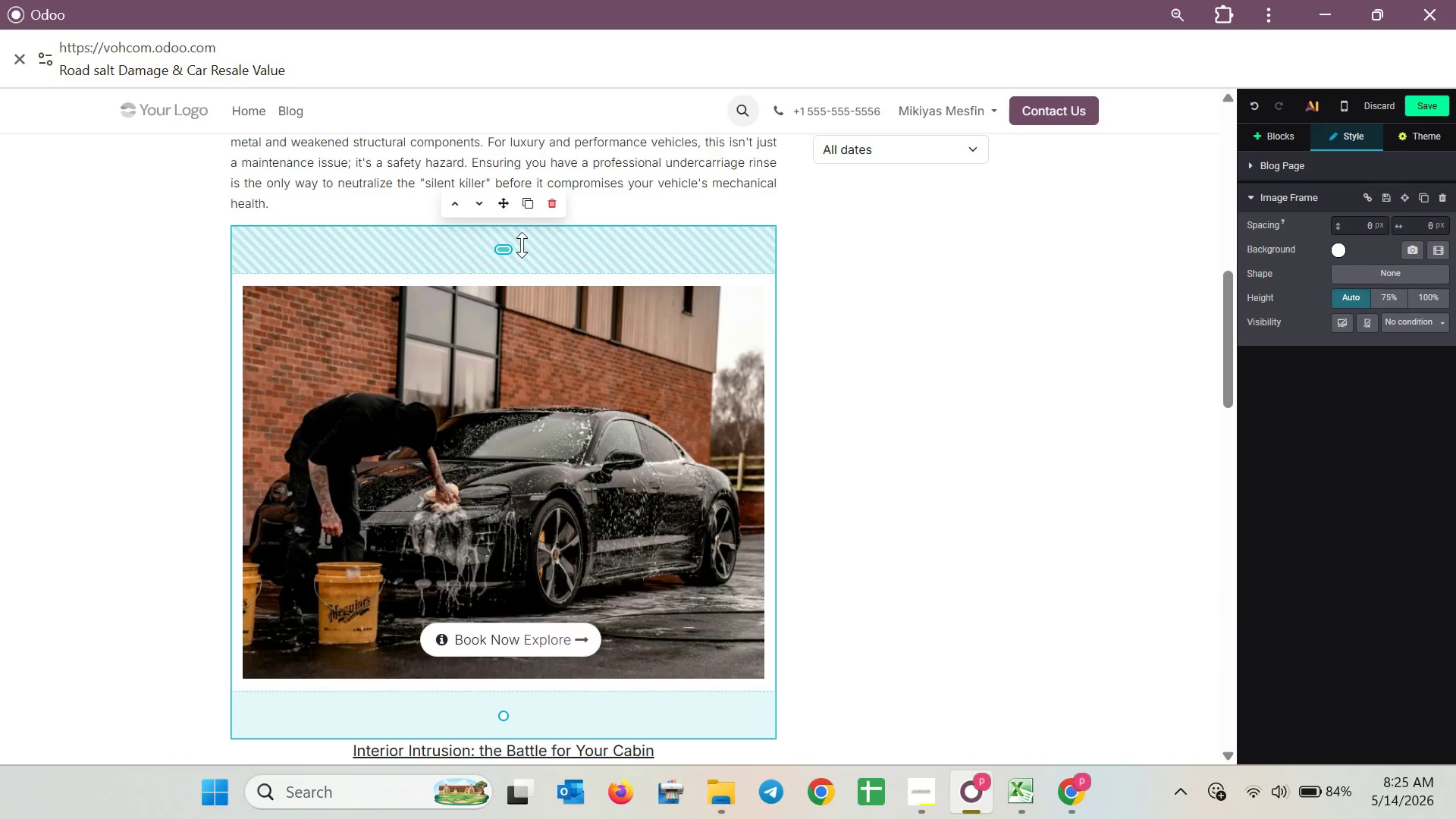 
left_click_drag(start_coordinate=[507, 242], to_coordinate=[507, 276])
 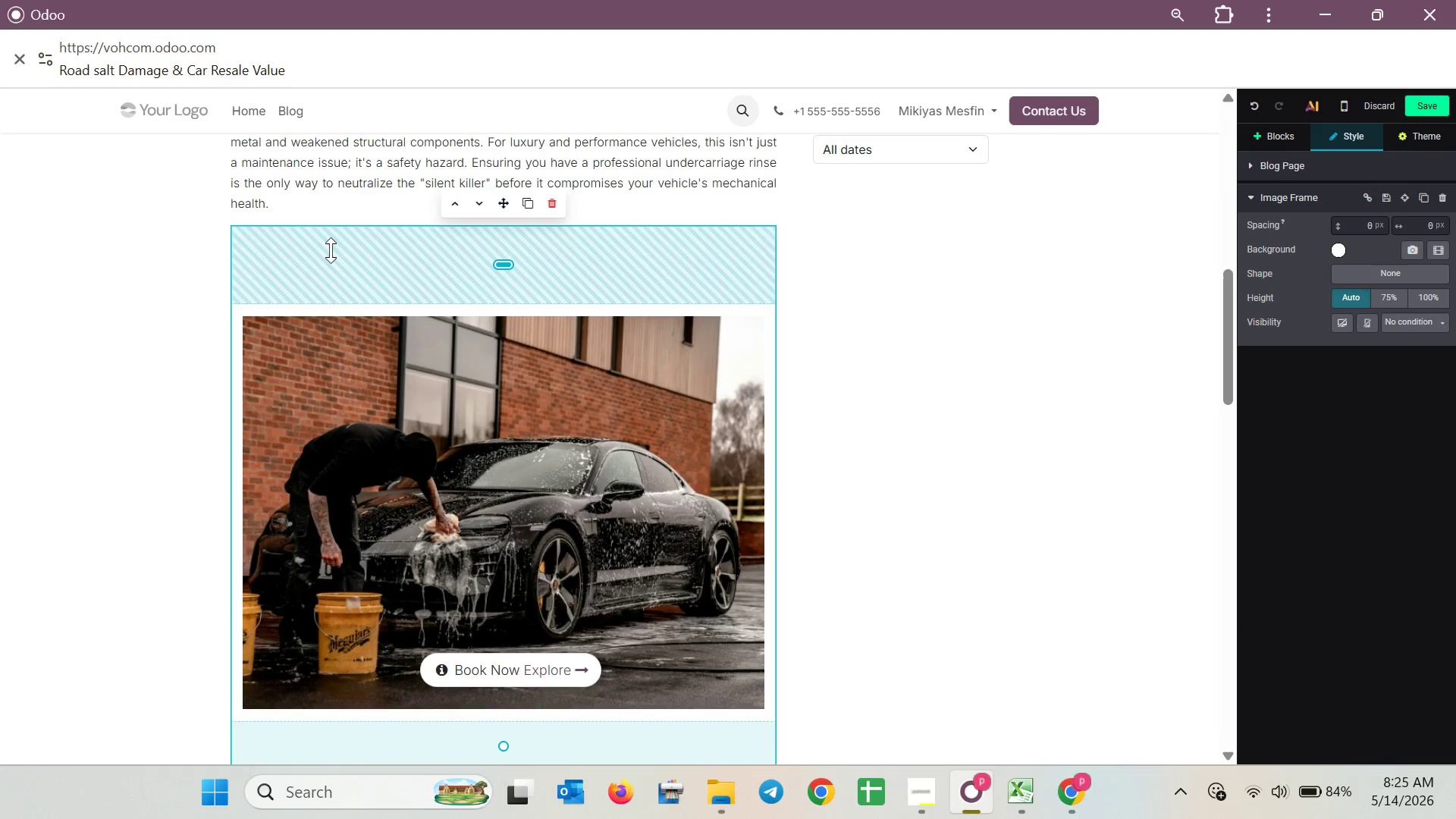 
left_click([331, 250])
 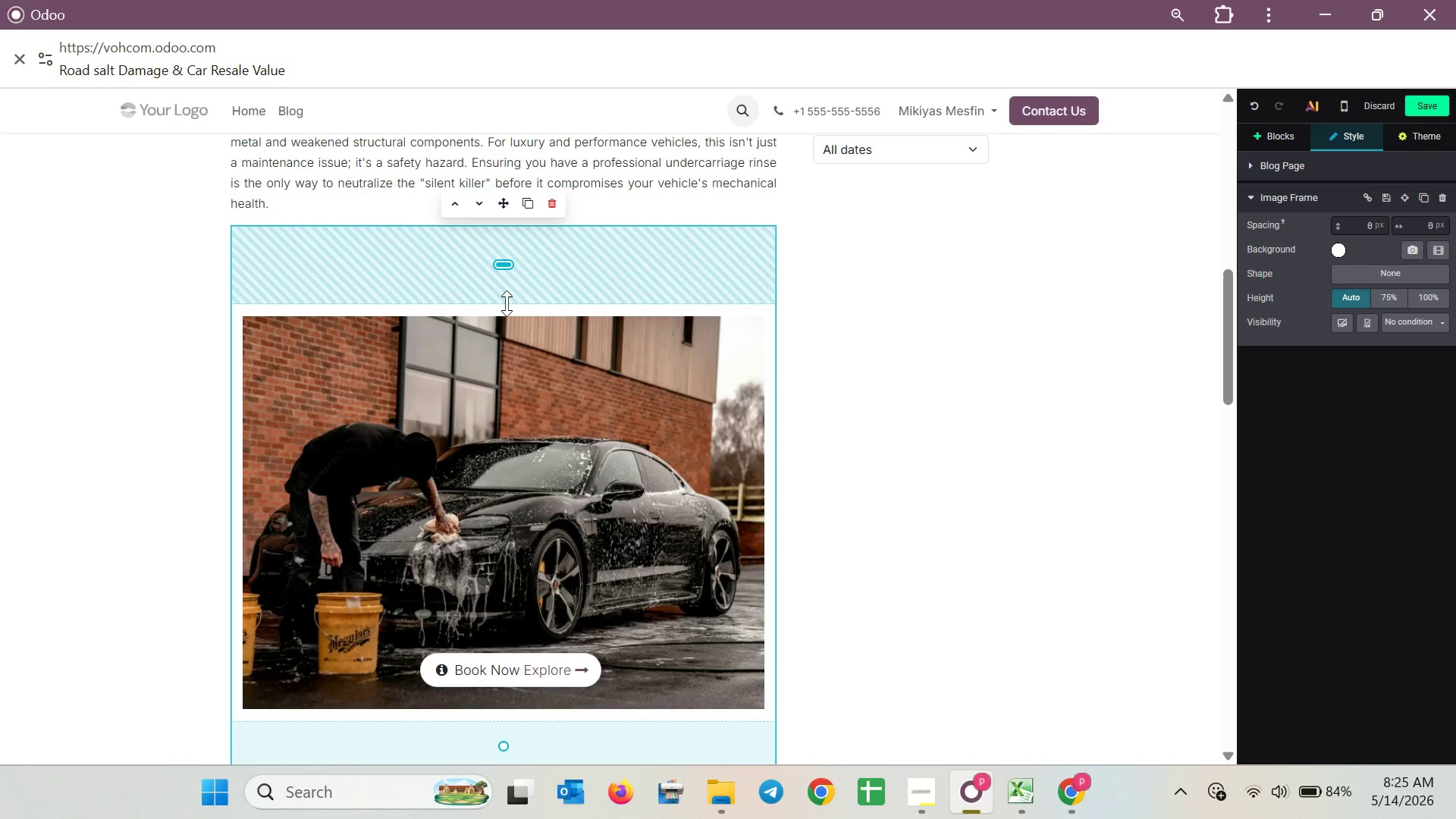 
left_click_drag(start_coordinate=[507, 303], to_coordinate=[497, 306])
 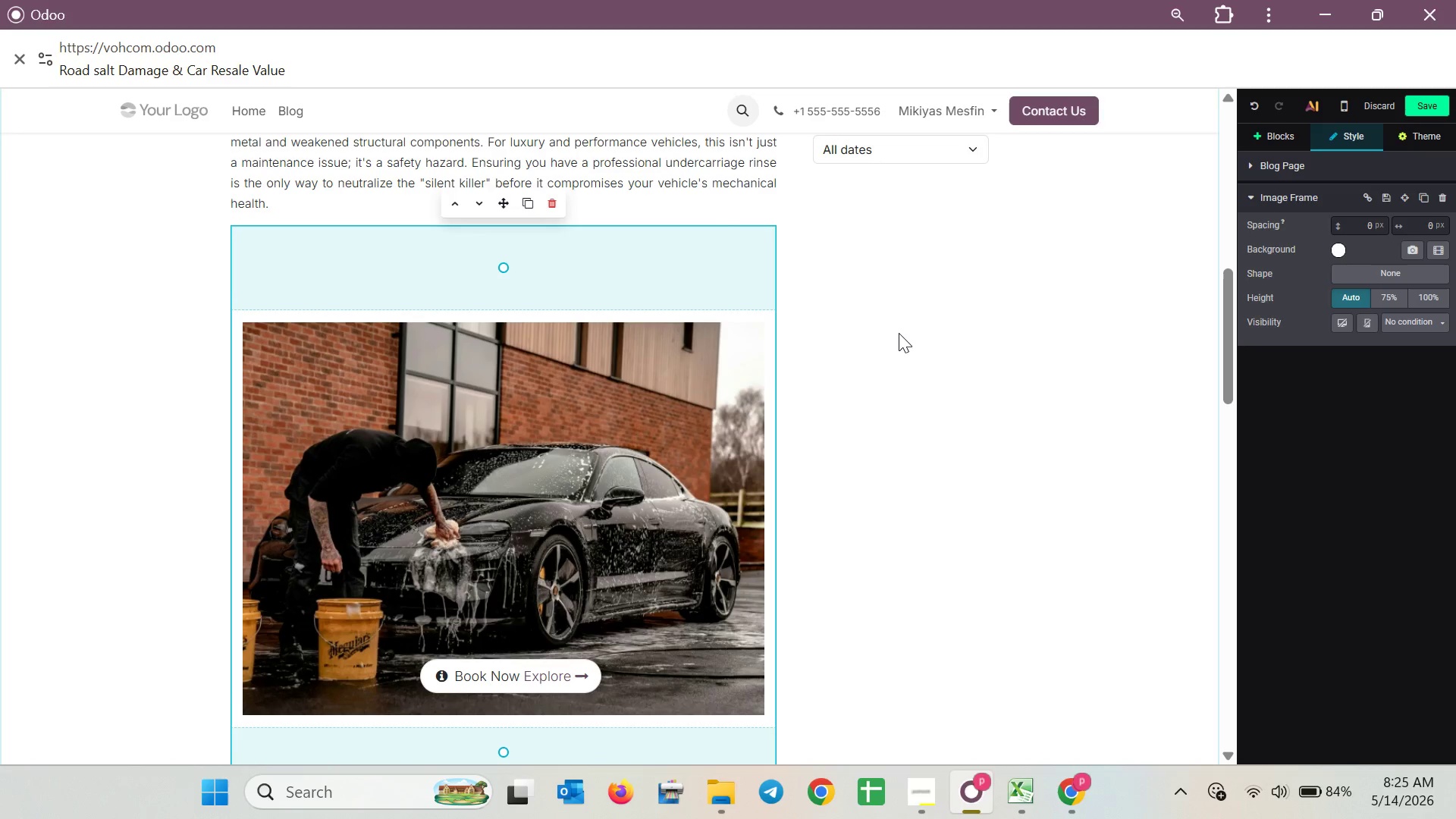 
left_click([899, 333])
 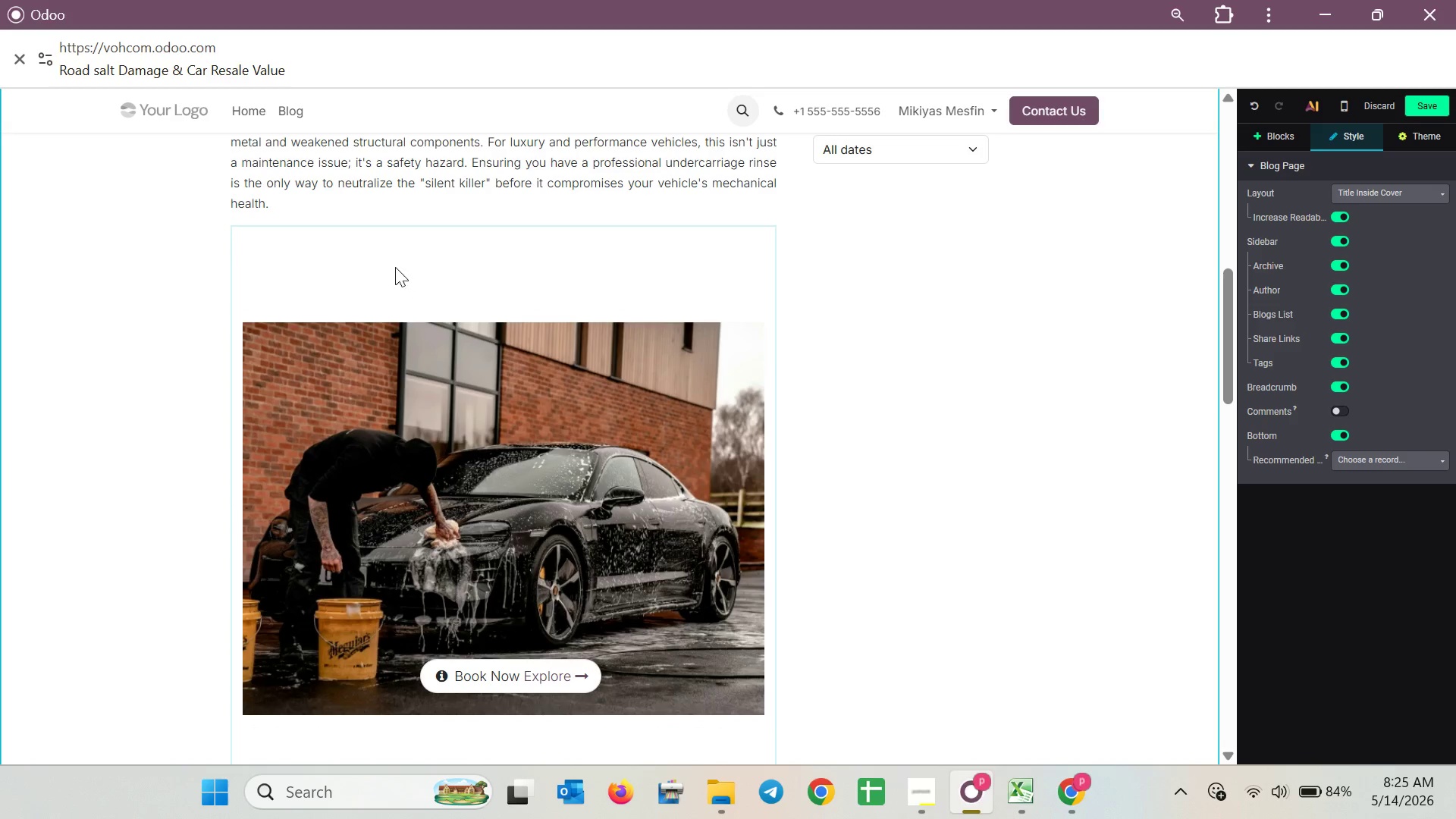 
double_click([395, 267])
 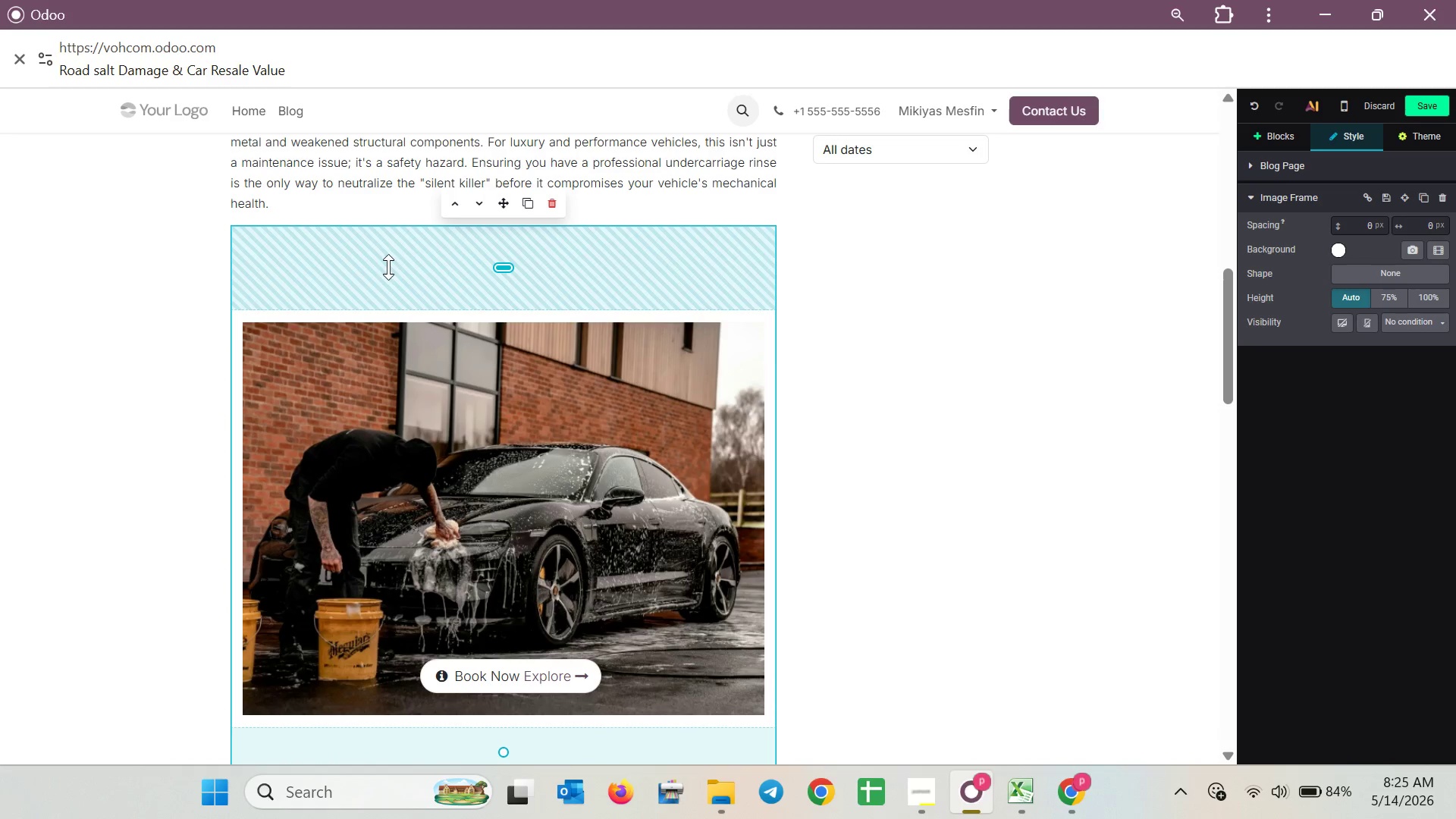 
triple_click([388, 267])
 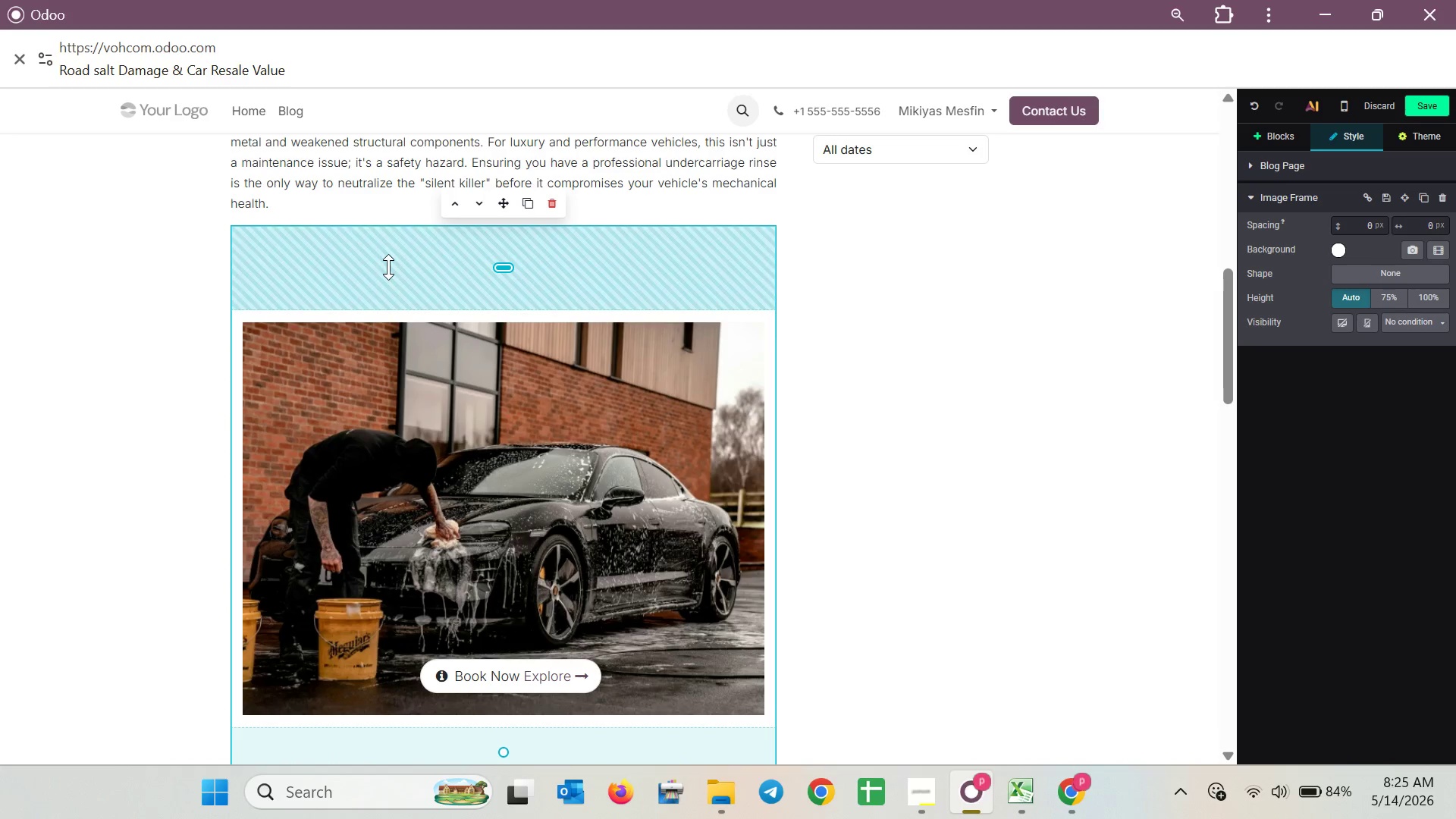 
triple_click([388, 267])
 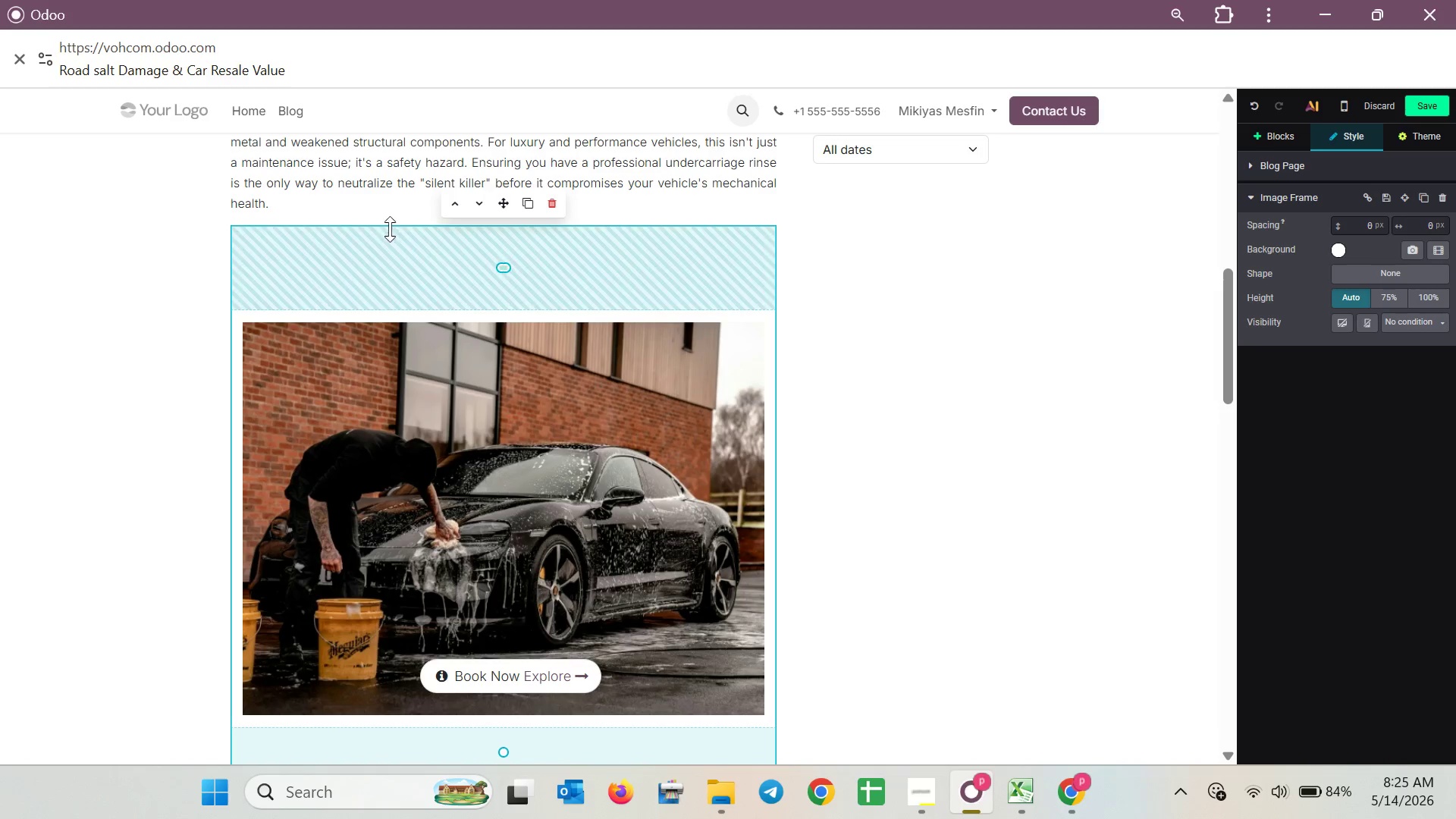 
left_click_drag(start_coordinate=[497, 264], to_coordinate=[510, 181])
 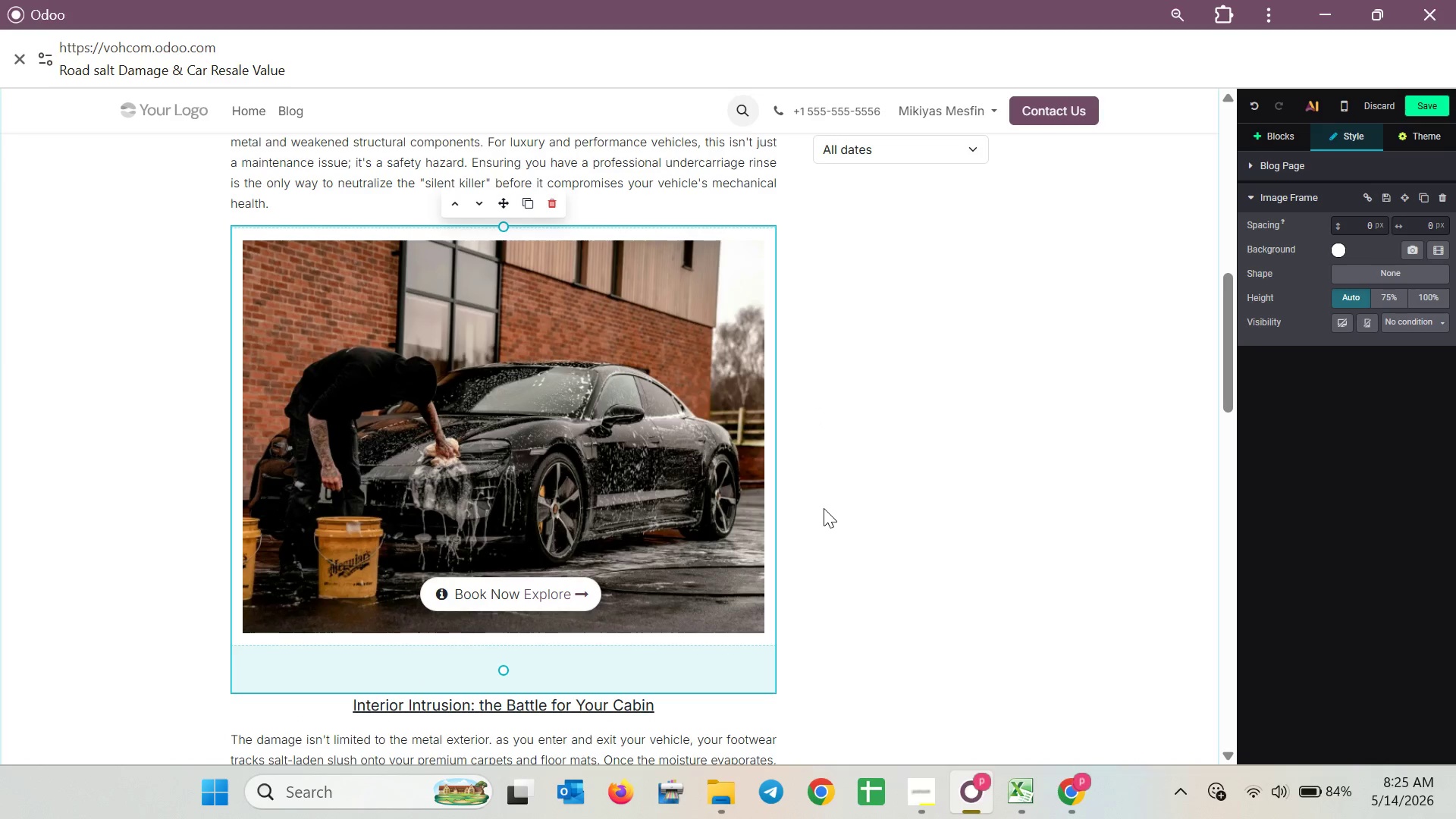 
left_click([934, 460])
 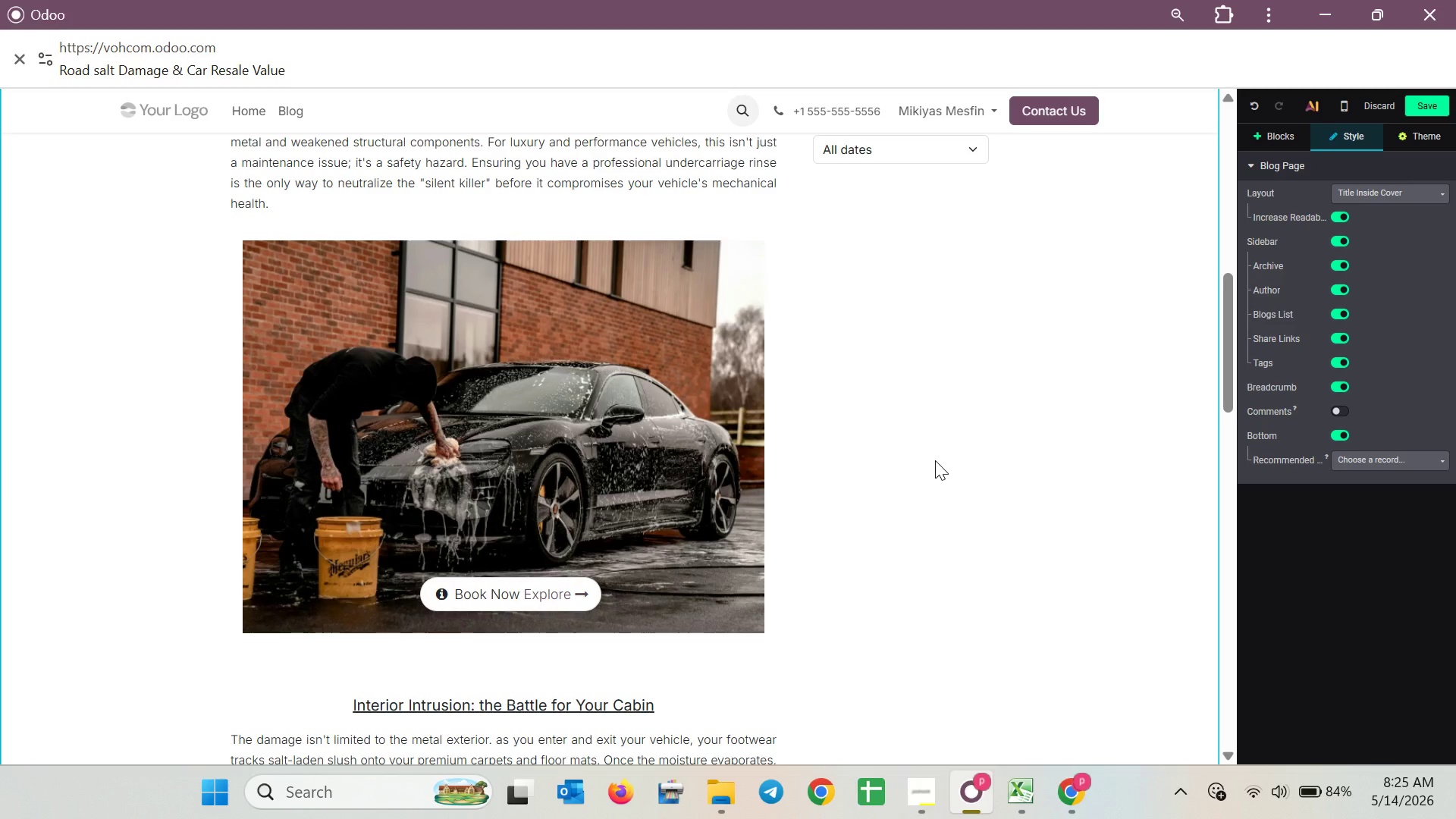 
scroll: coordinate [935, 460], scroll_direction: up, amount: 5.0
 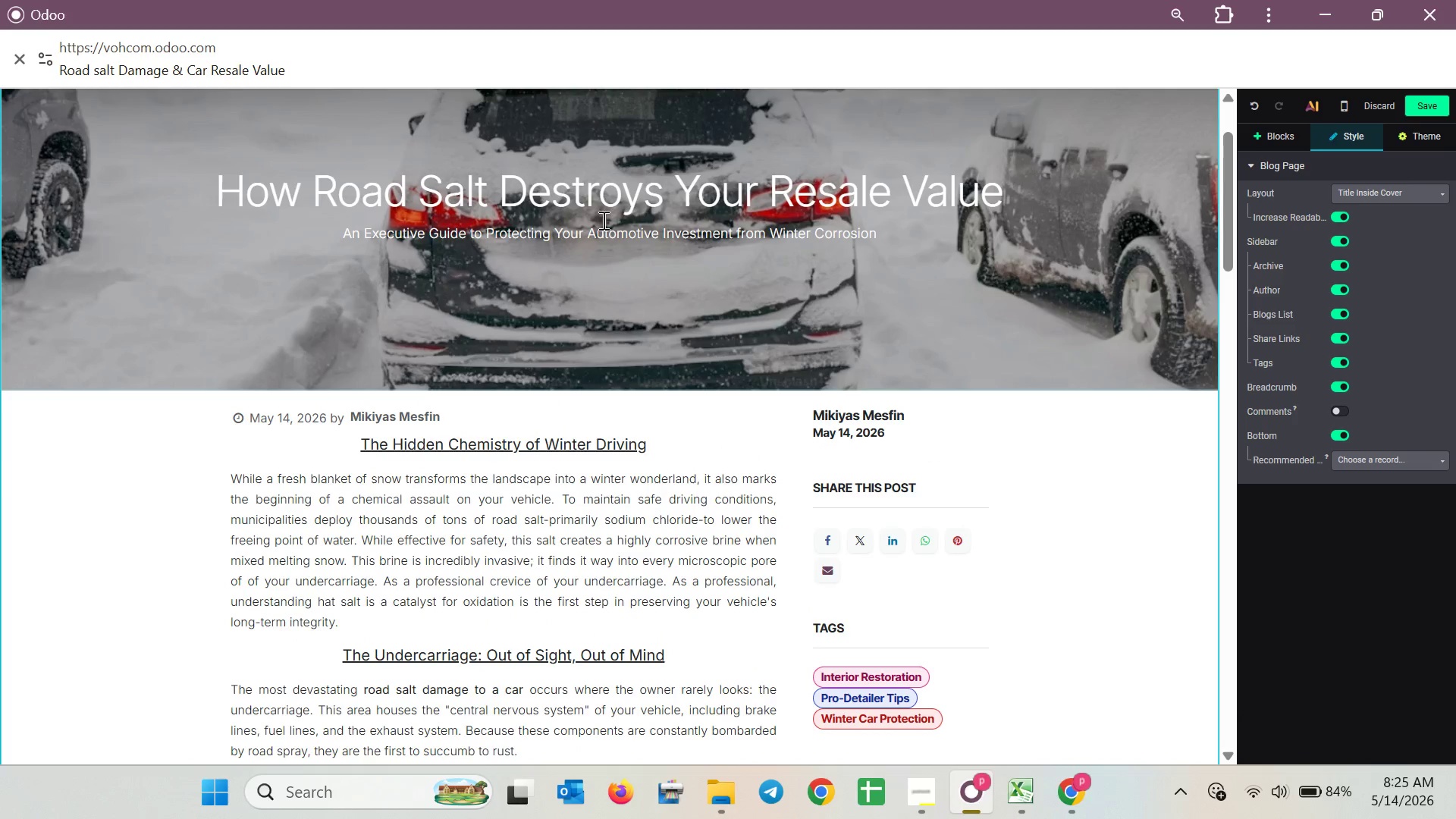 
left_click([1426, 111])
 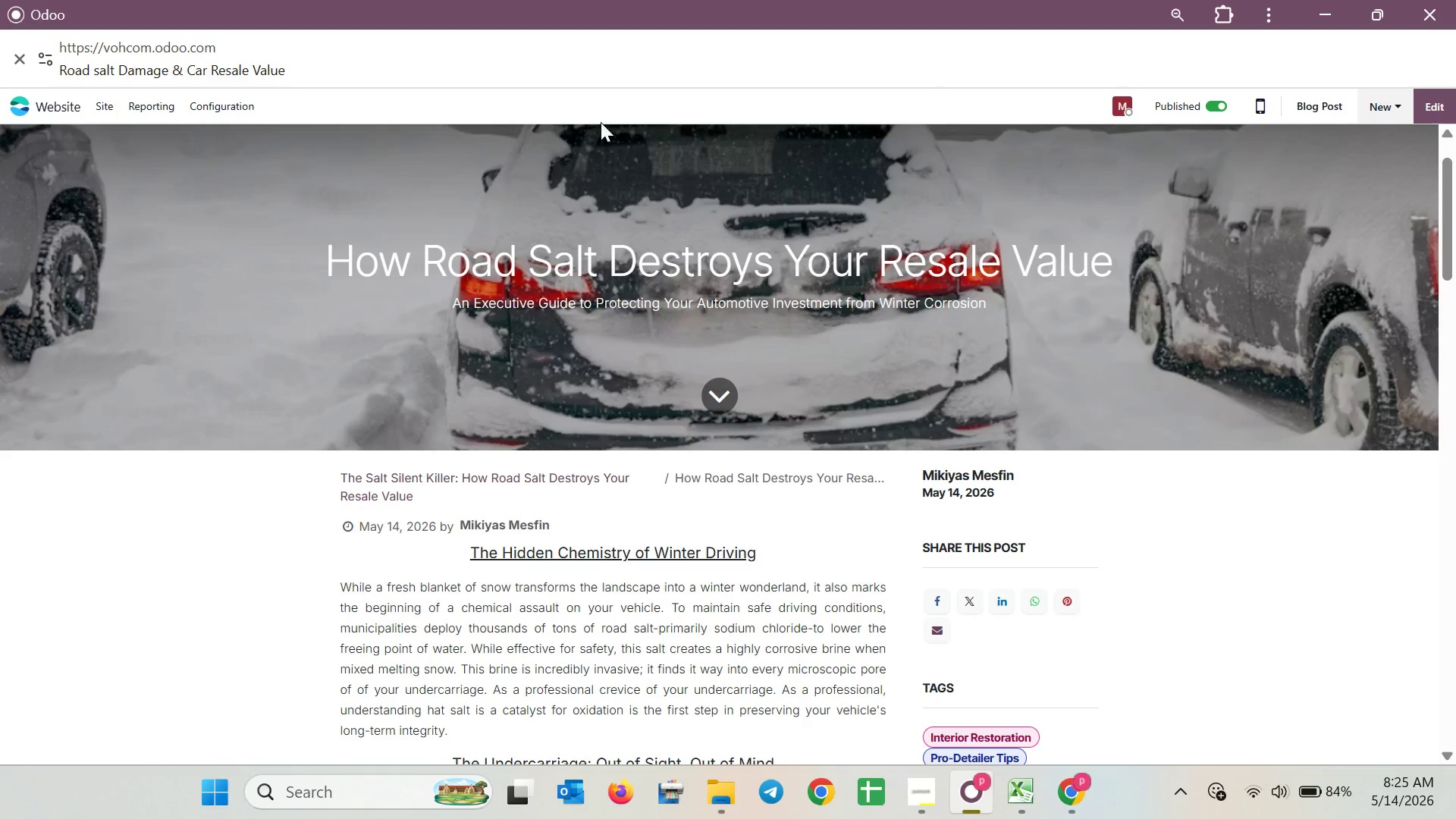 
left_click([105, 113])
 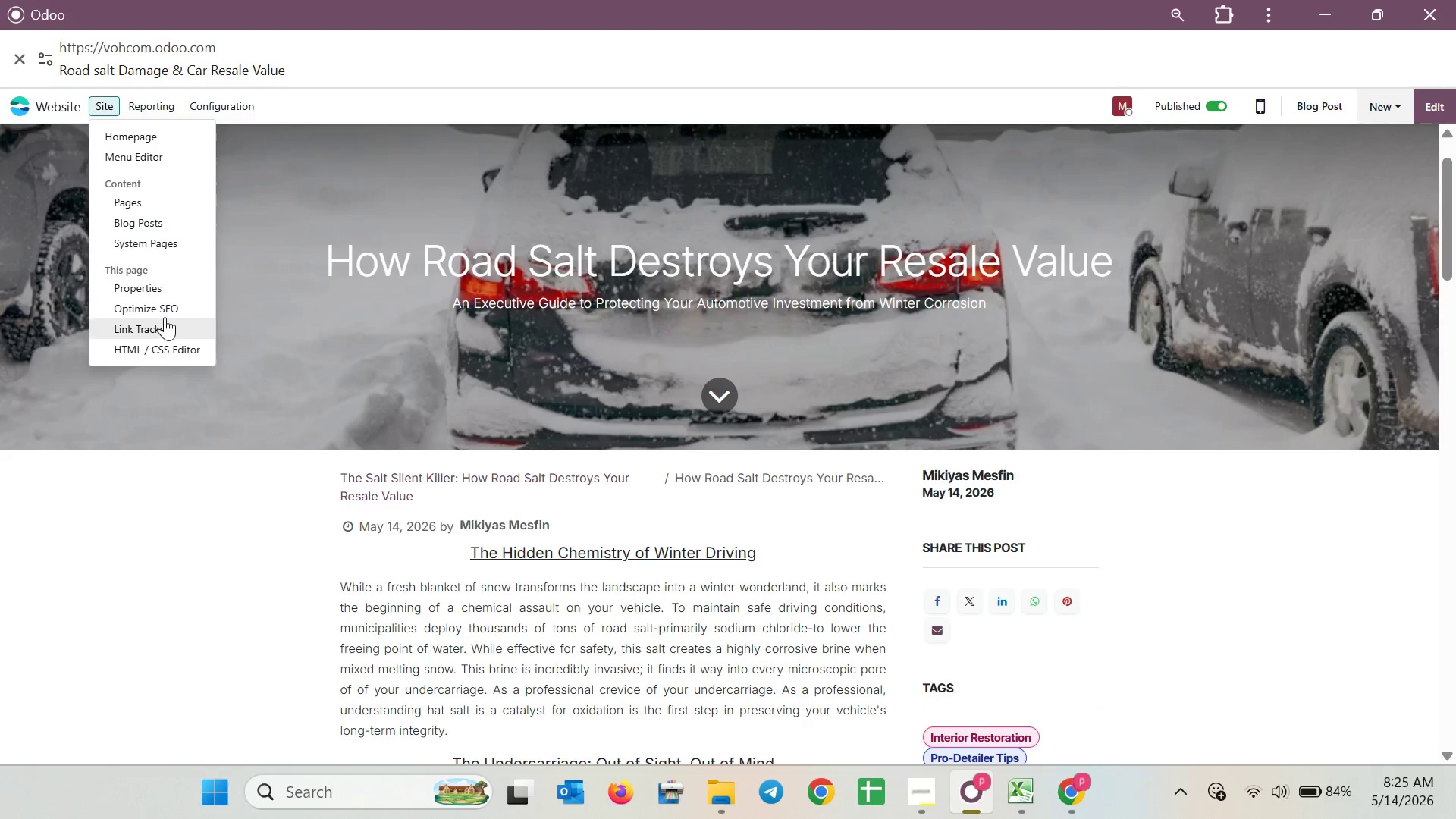 
left_click([165, 314])
 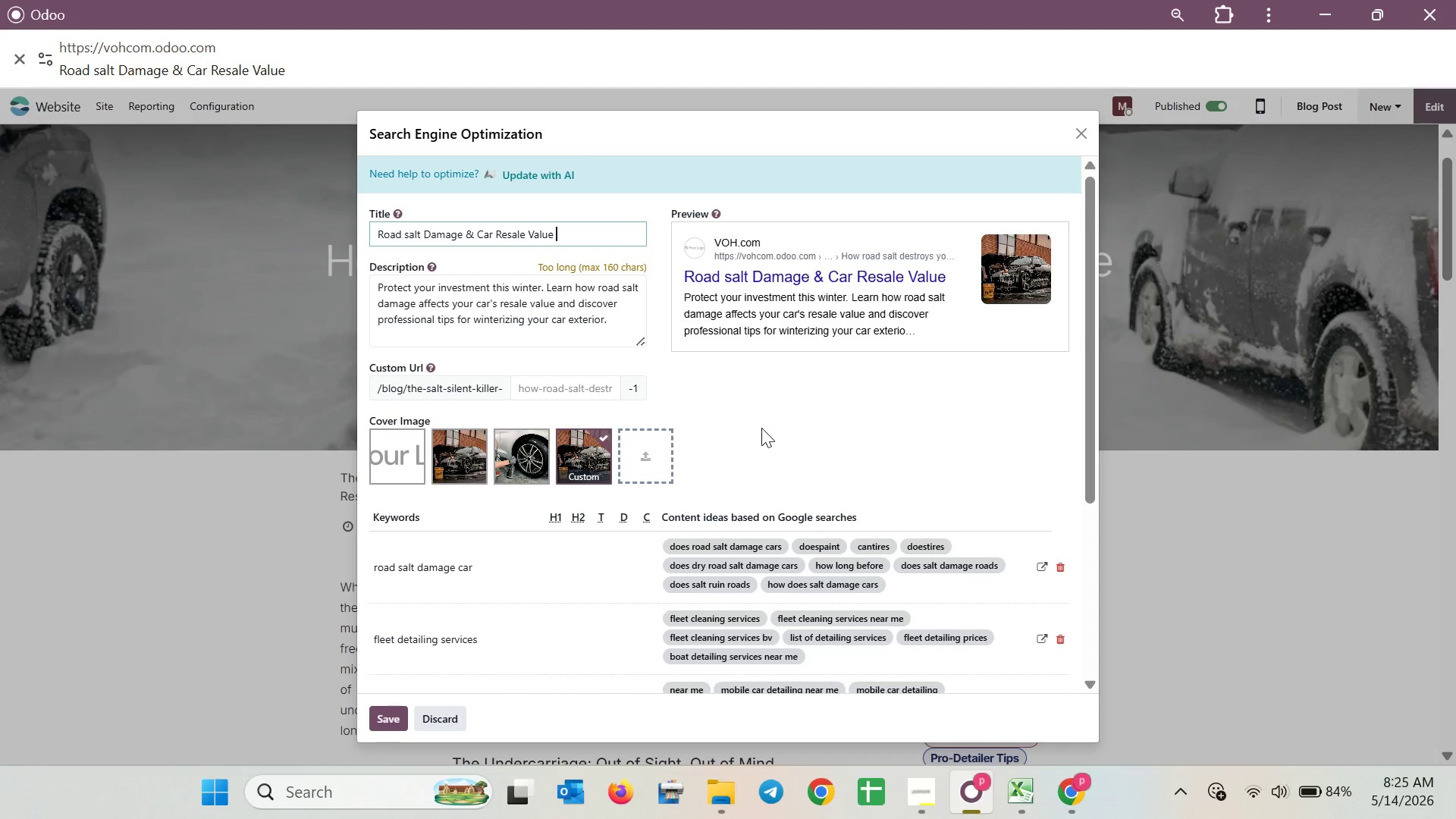 
scroll: coordinate [762, 428], scroll_direction: down, amount: 2.0
 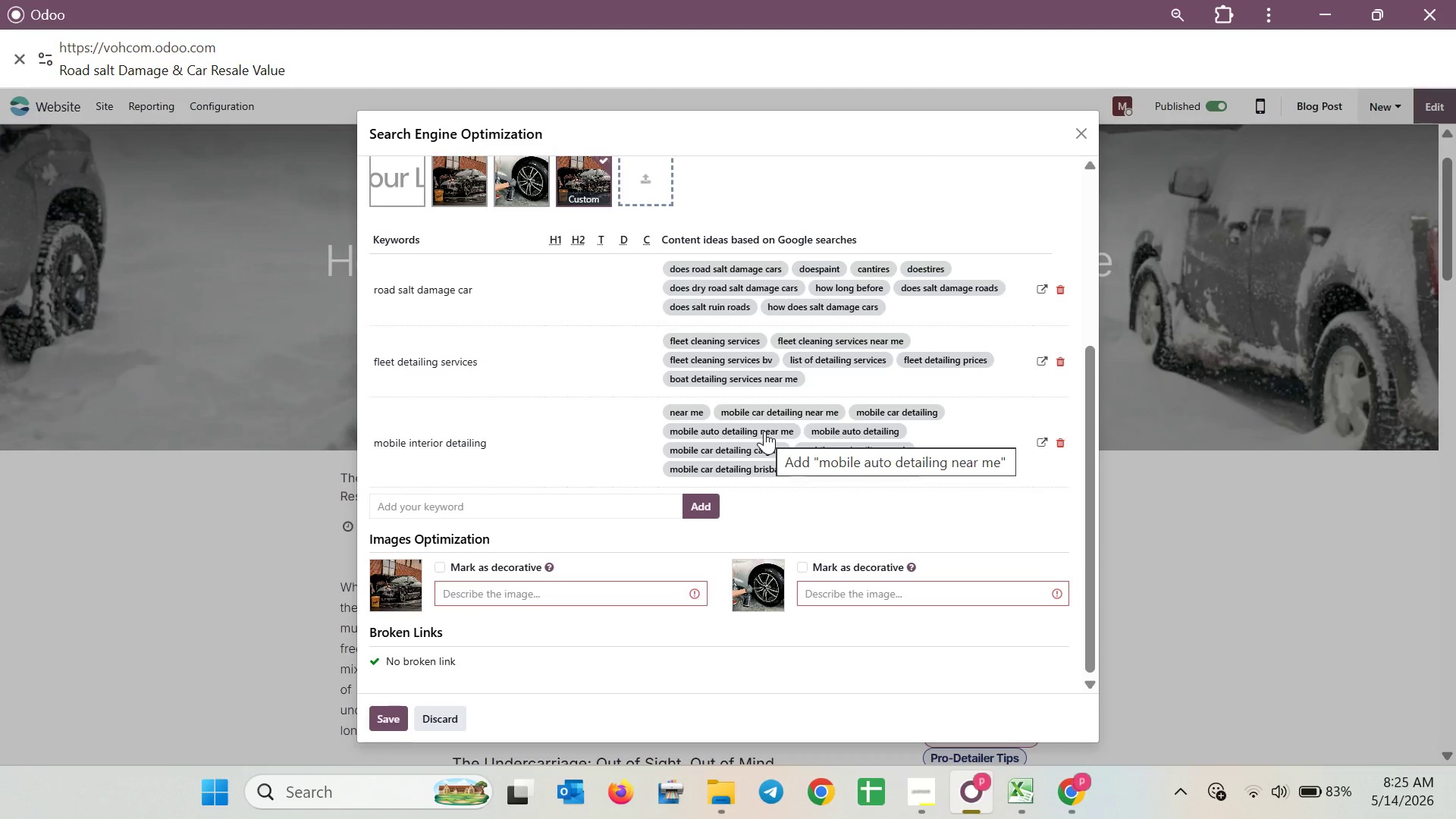 
wait(6.47)
 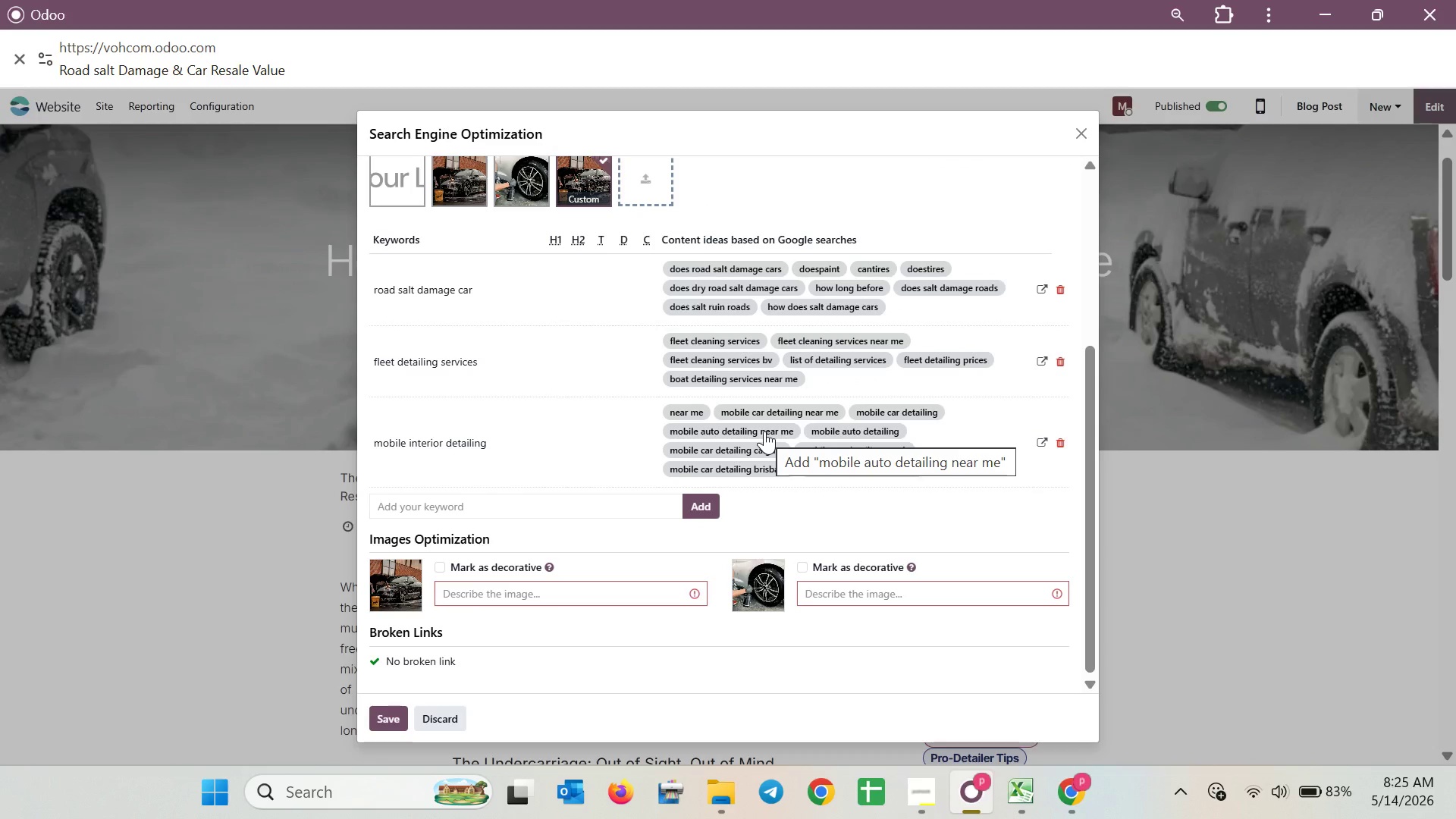 
left_click([536, 585])
 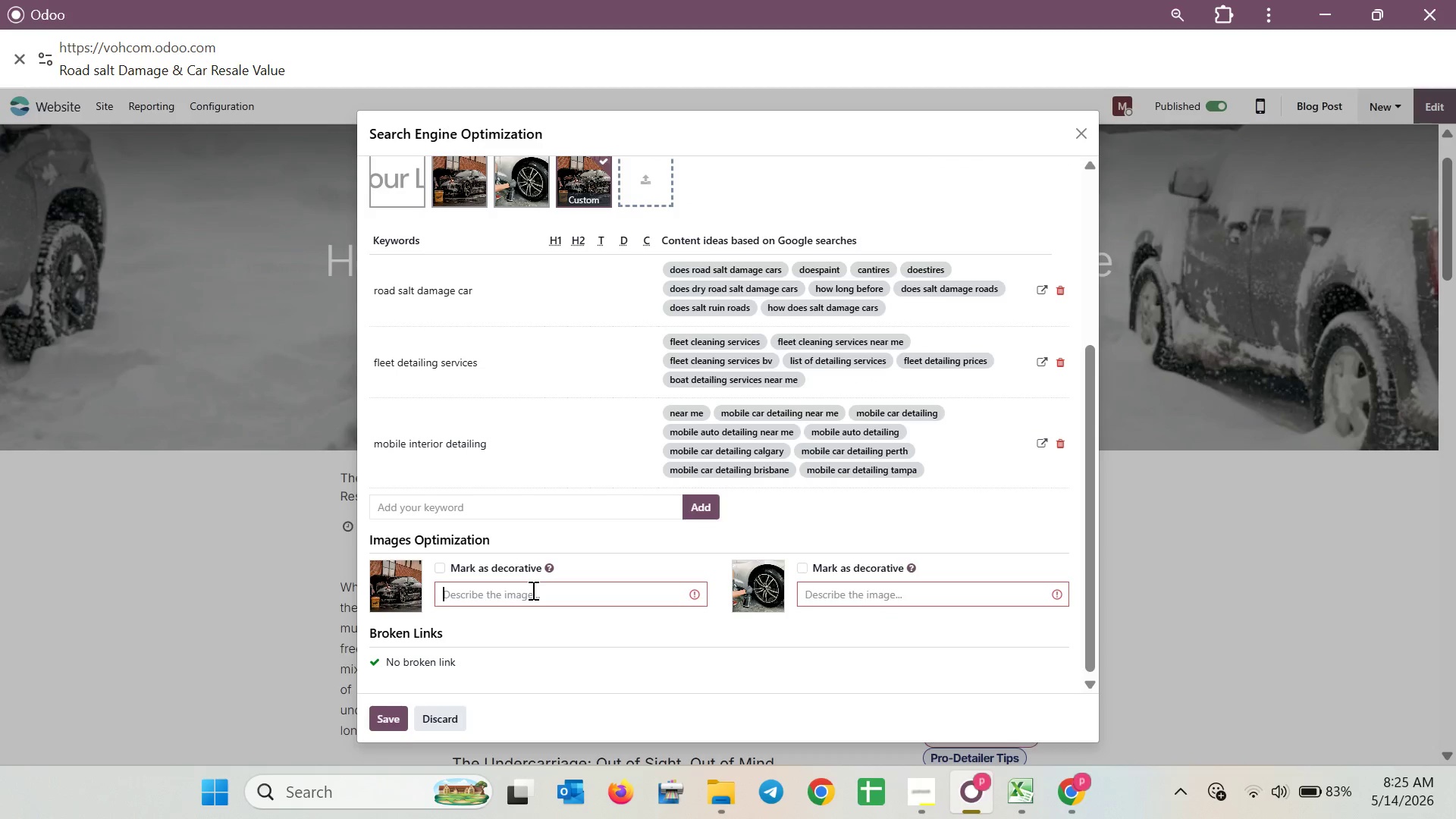 
type(extarior )
 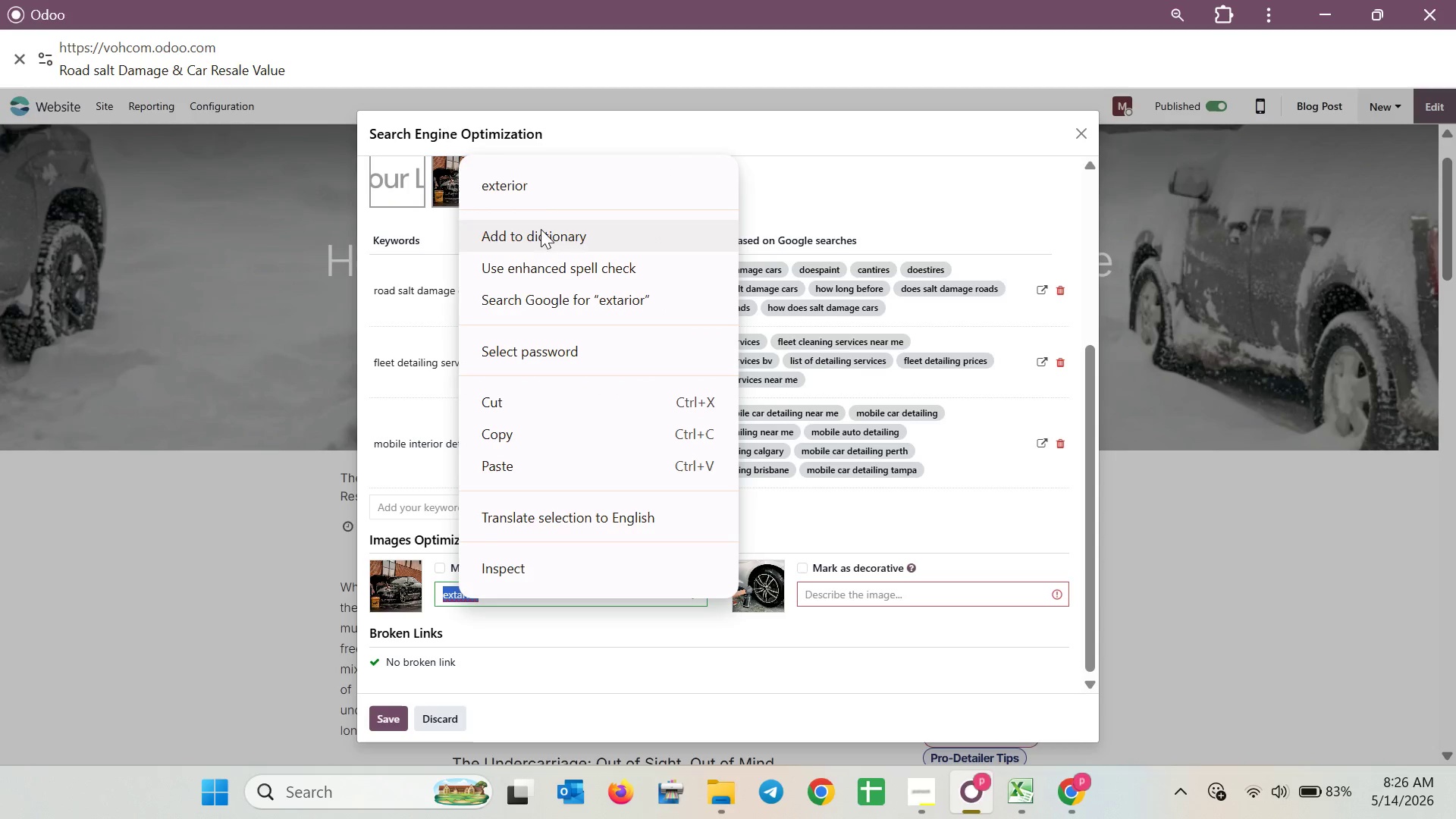 
type( detailing )
 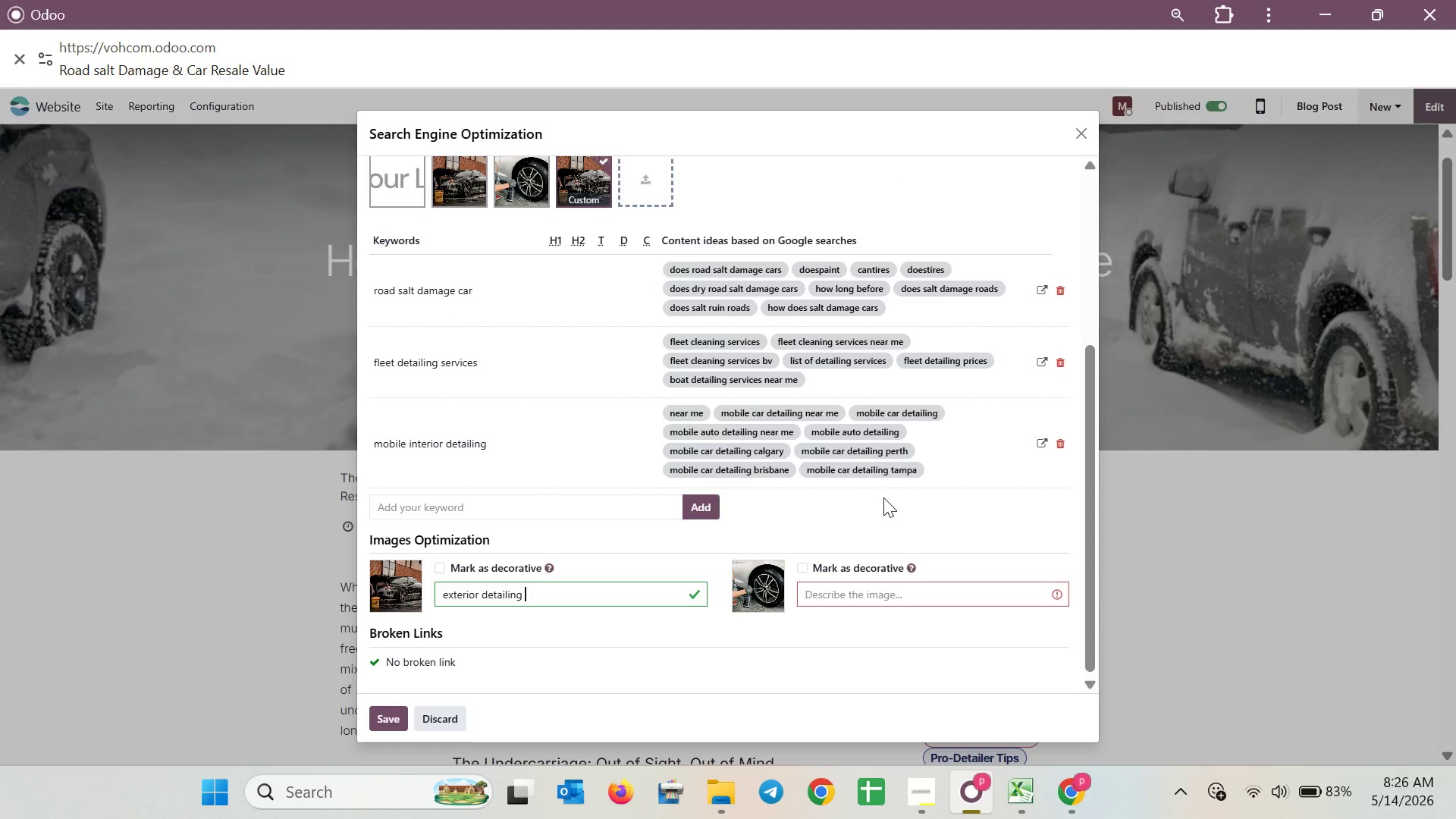 
left_click([864, 592])
 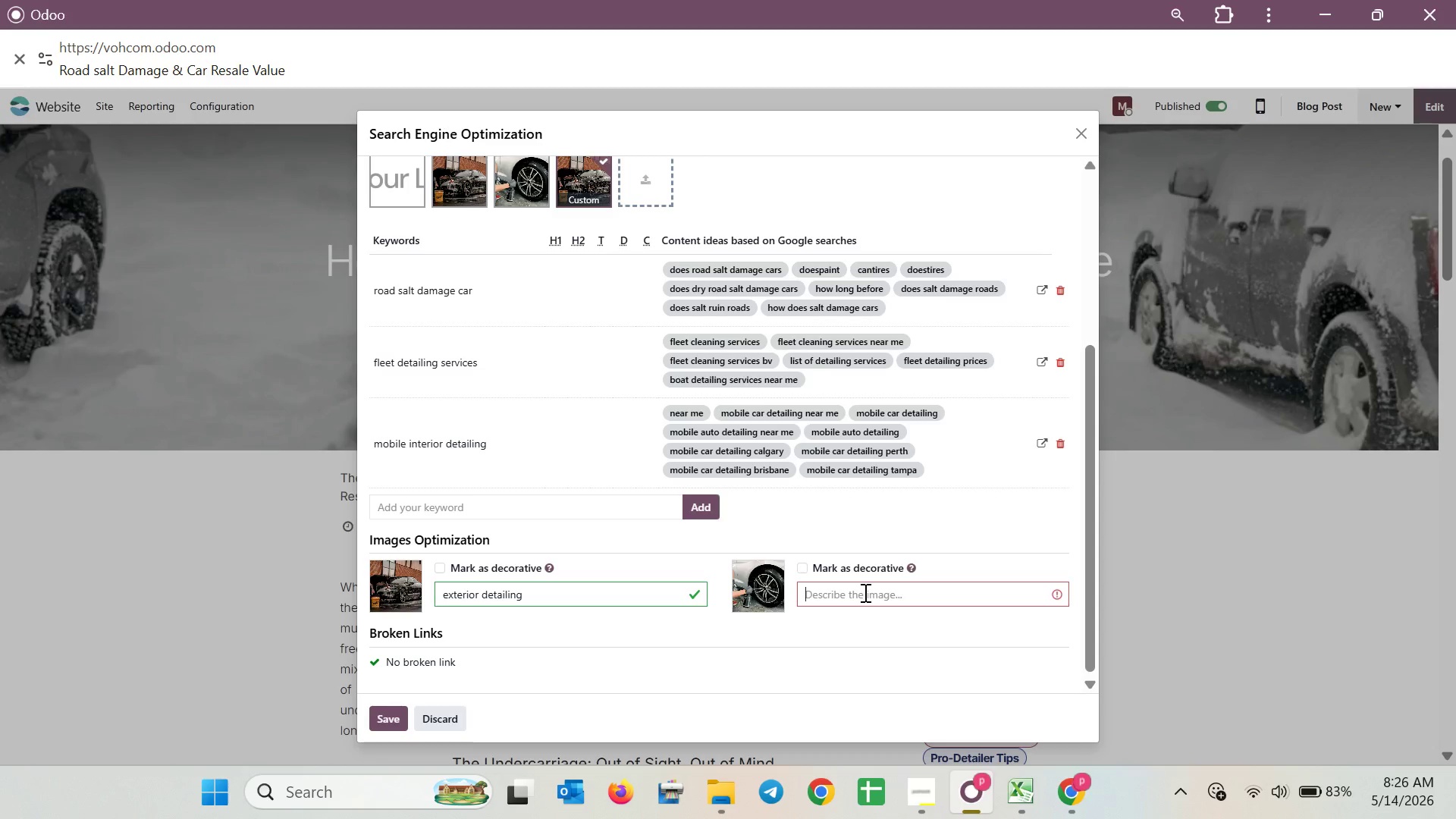 
type(Ceramic coating )
 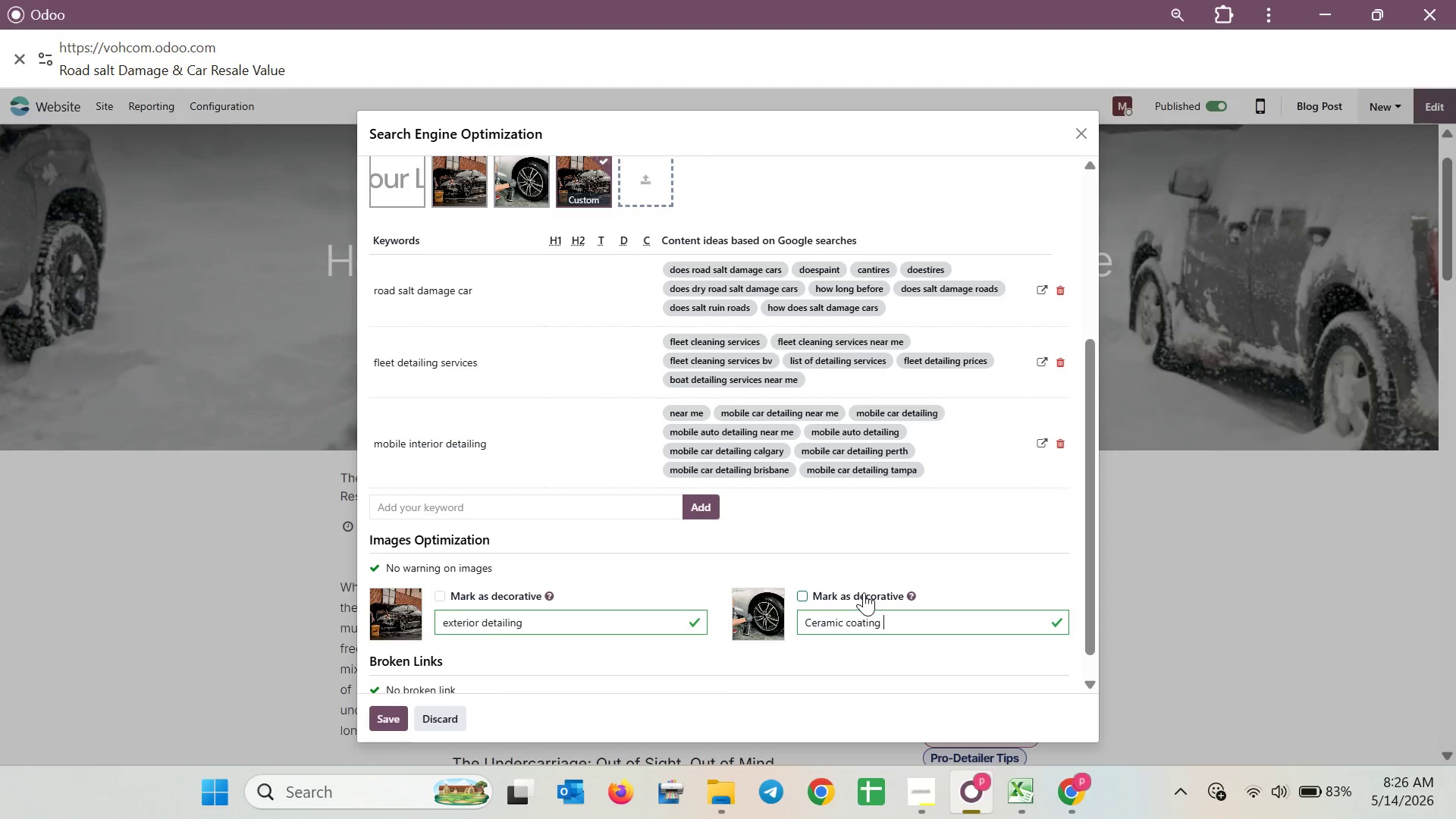 
scroll: coordinate [767, 593], scroll_direction: down, amount: 3.0
 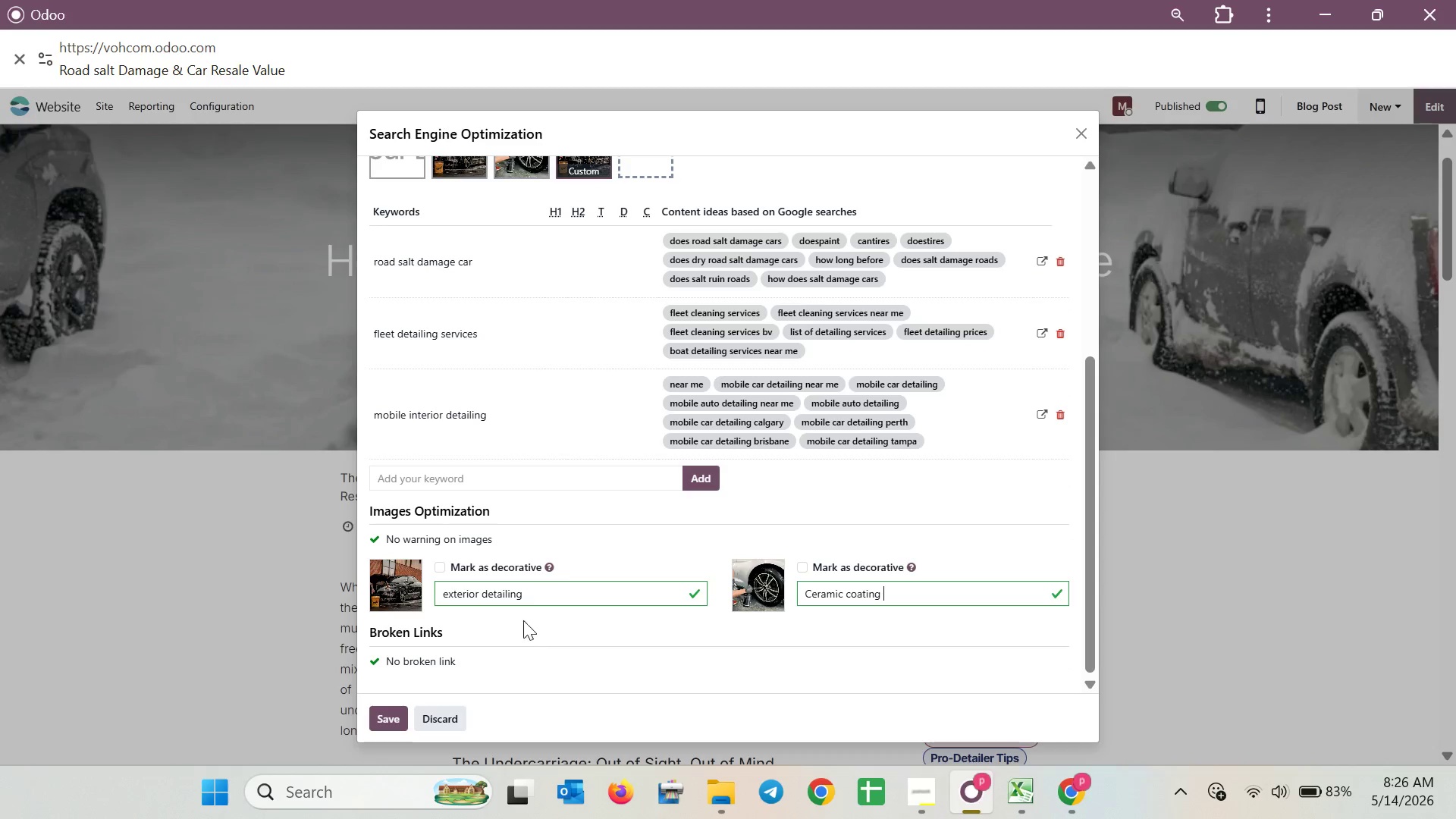 
scroll: coordinate [559, 568], scroll_direction: up, amount: 2.0
 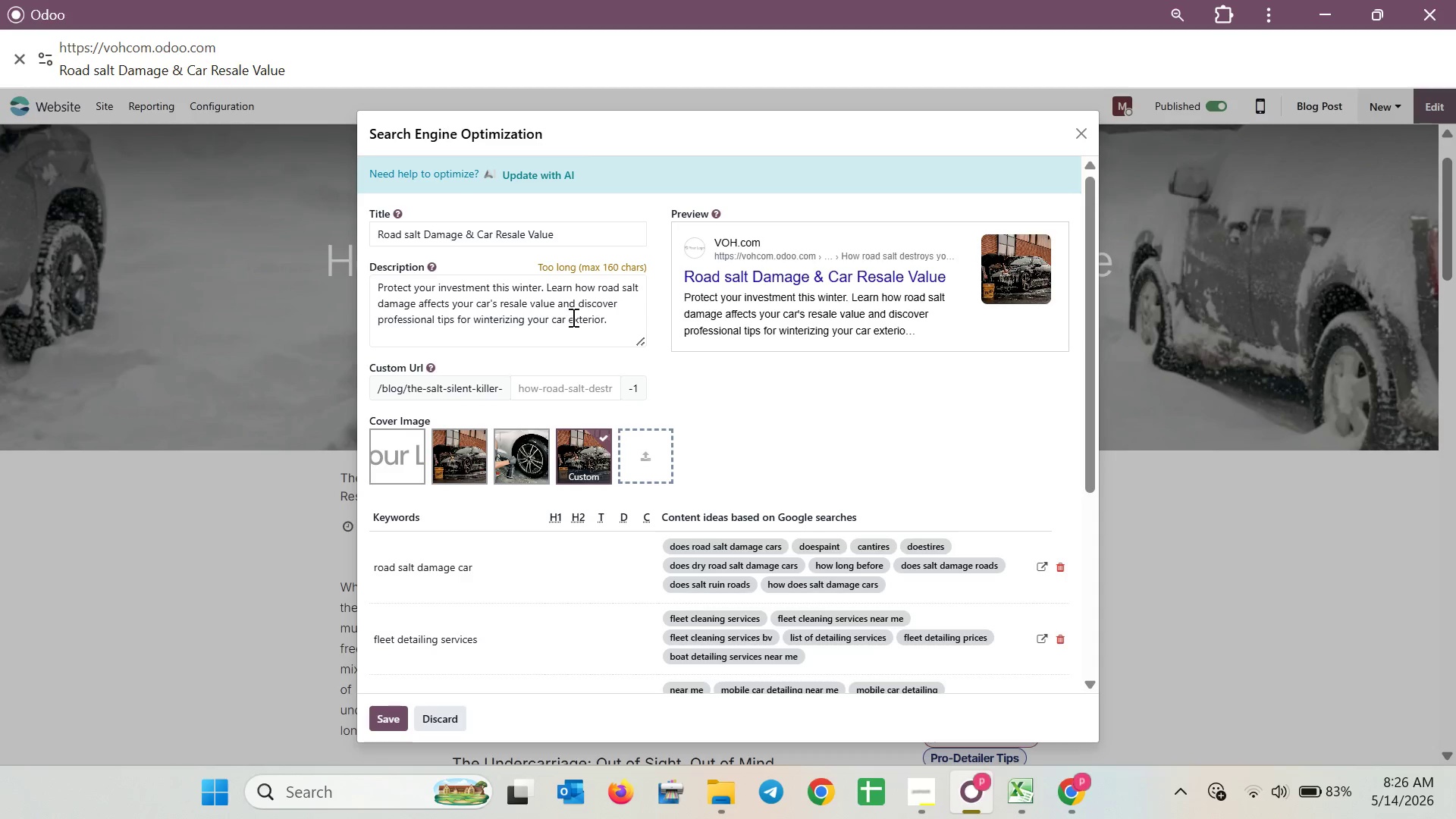 
wait(7.68)
 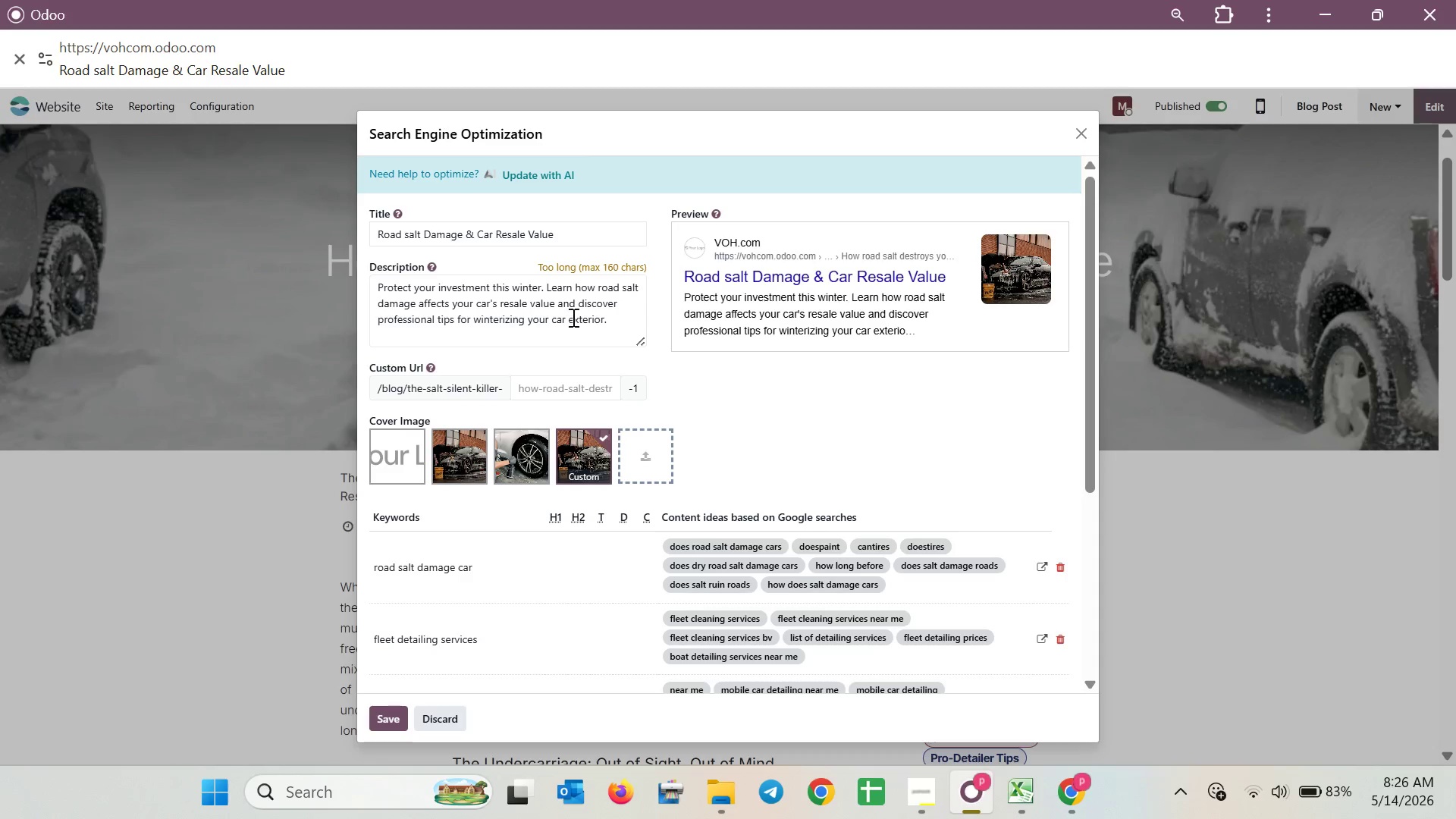 
left_click_drag(start_coordinate=[611, 322], to_coordinate=[556, 304])
 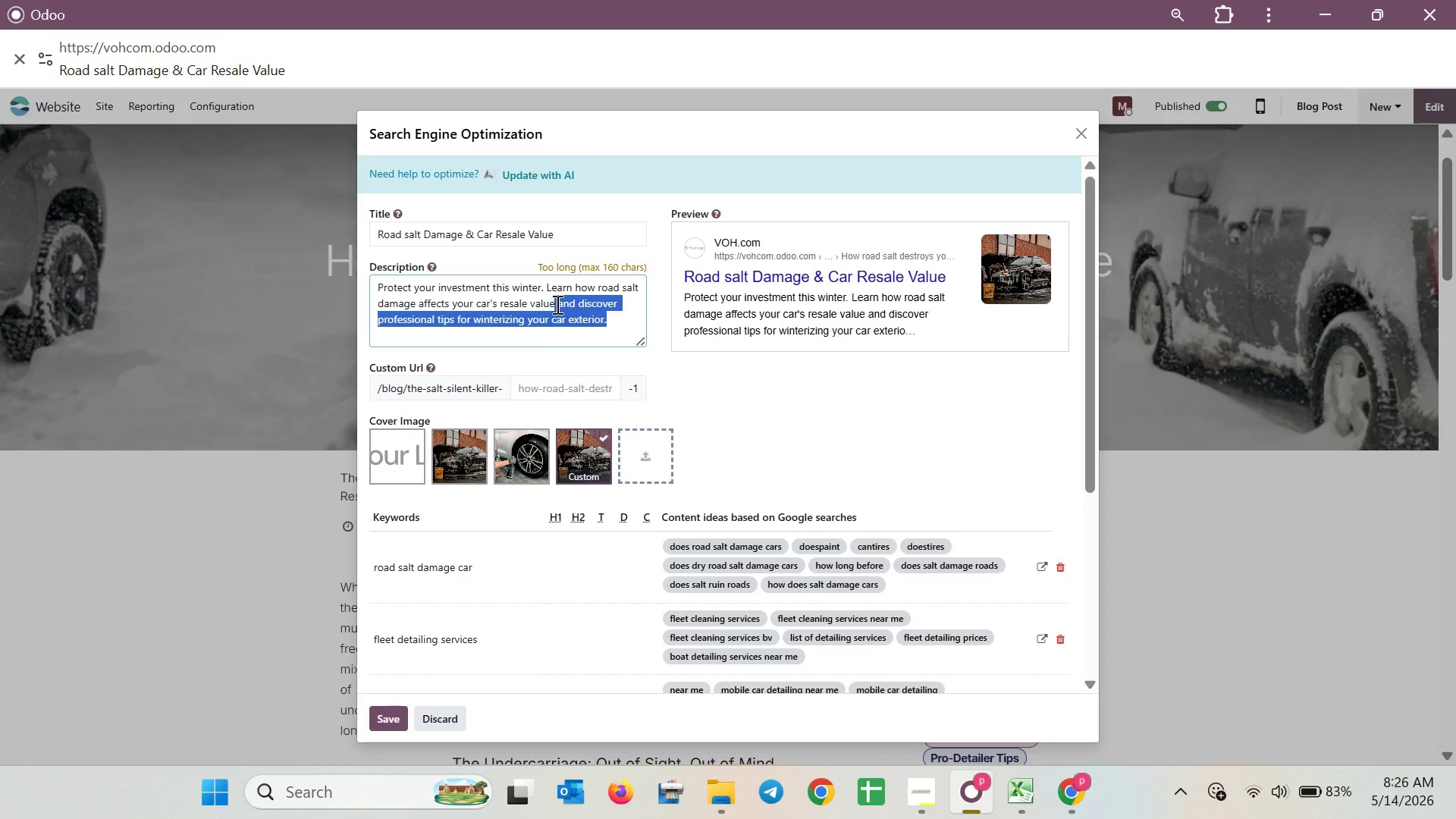 
key(Period)
 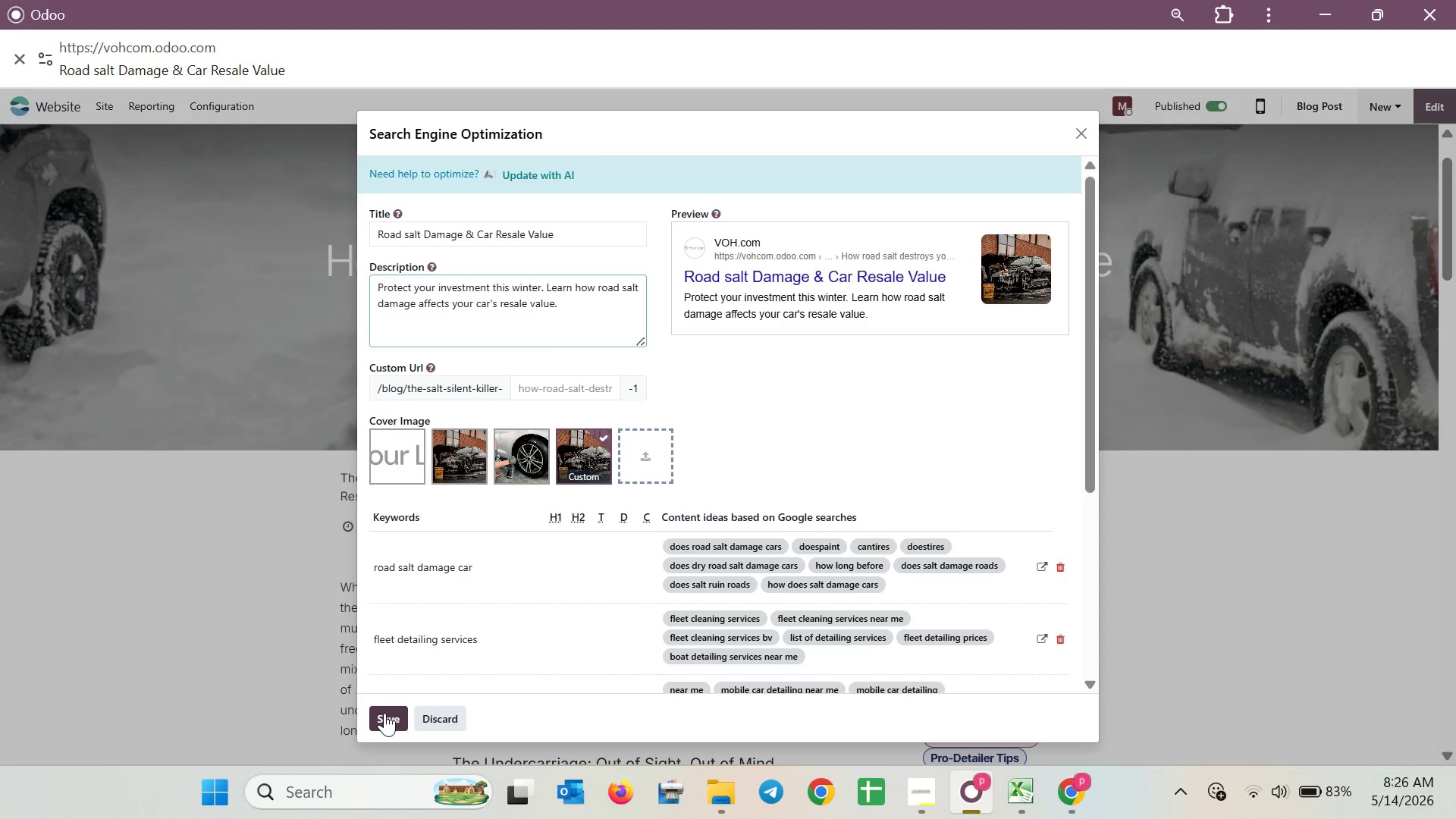 
wait(5.17)
 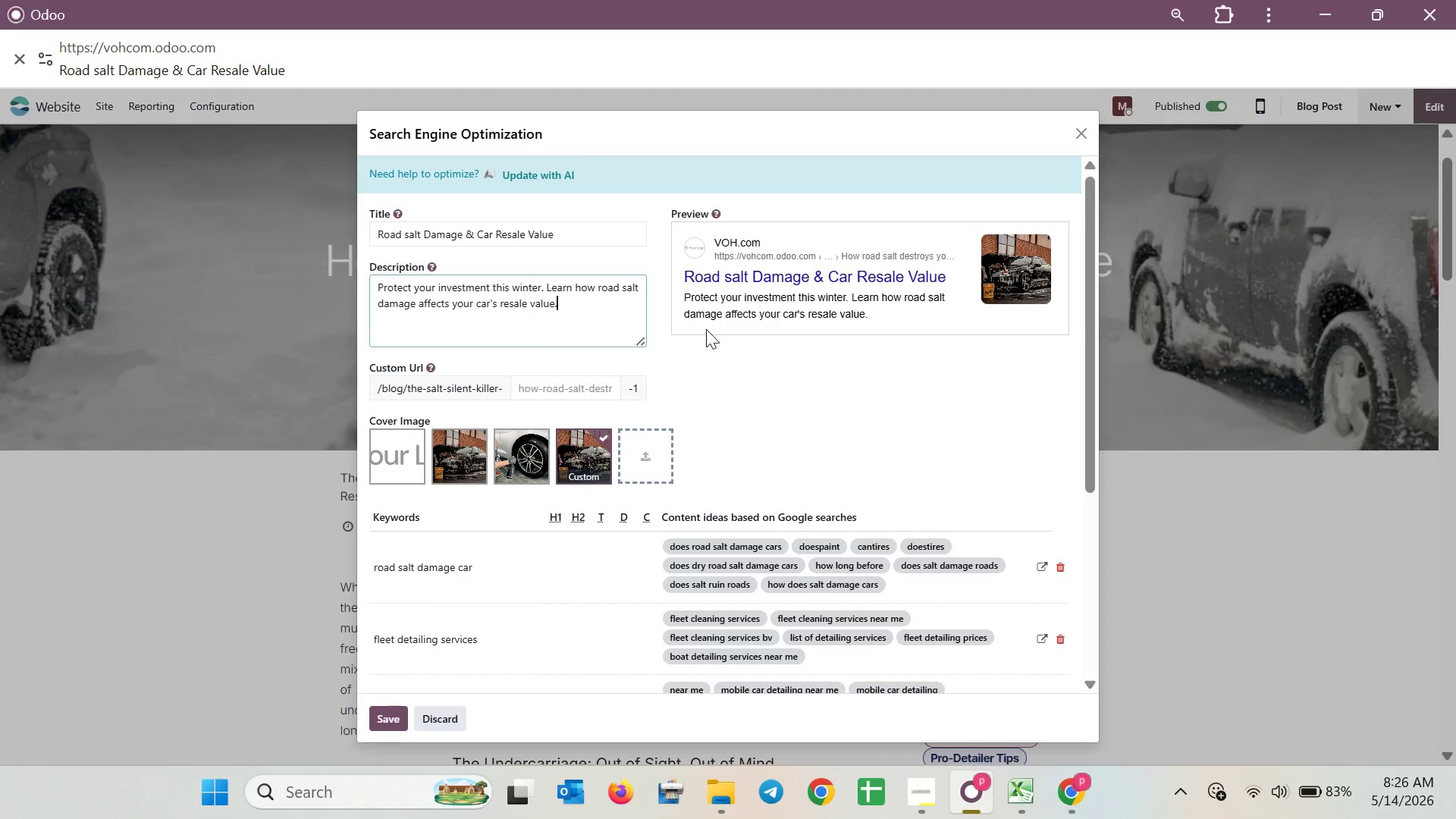 
scroll: coordinate [604, 468], scroll_direction: up, amount: 3.0
 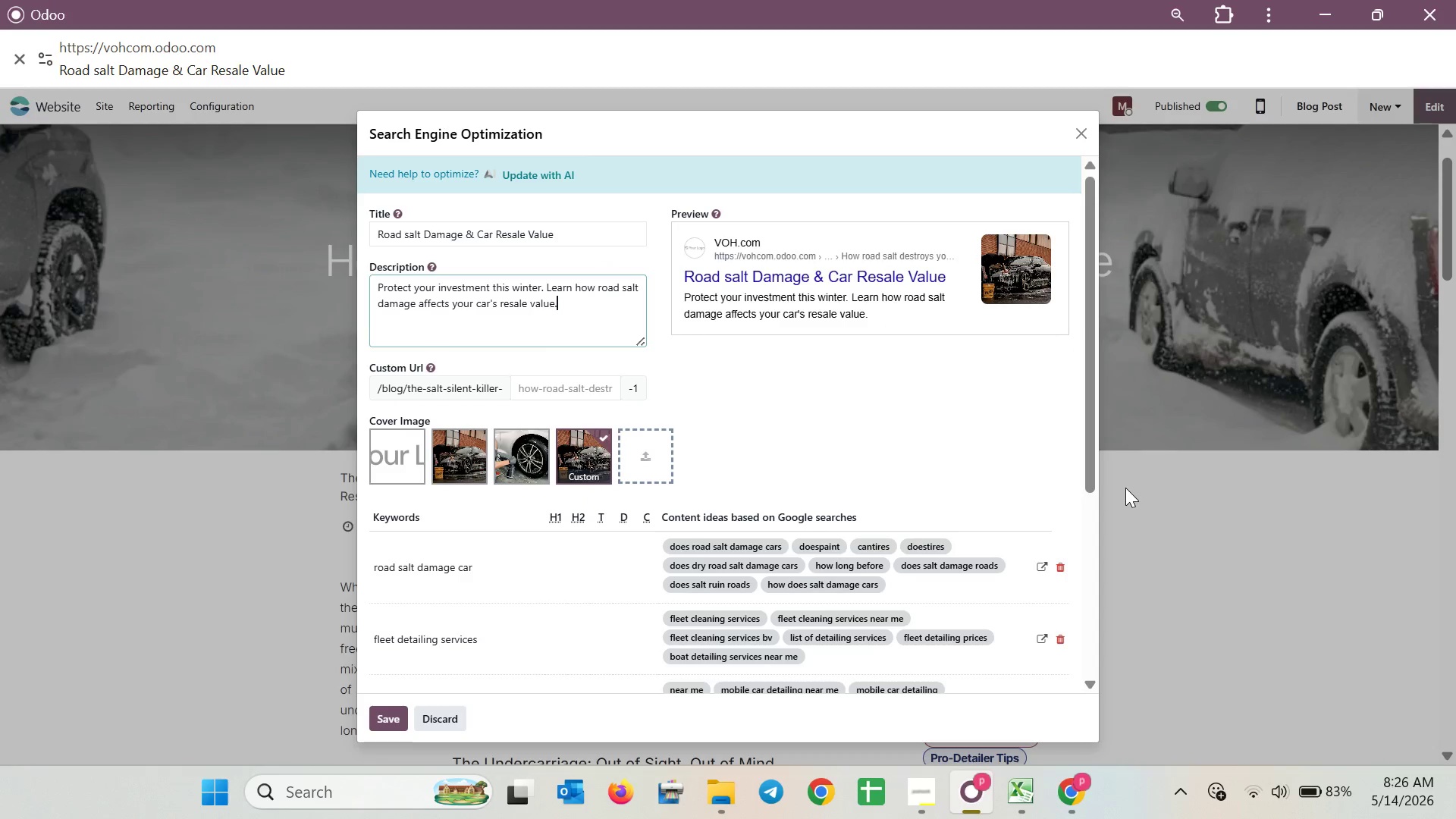 
key(Meta+Shift+S)
 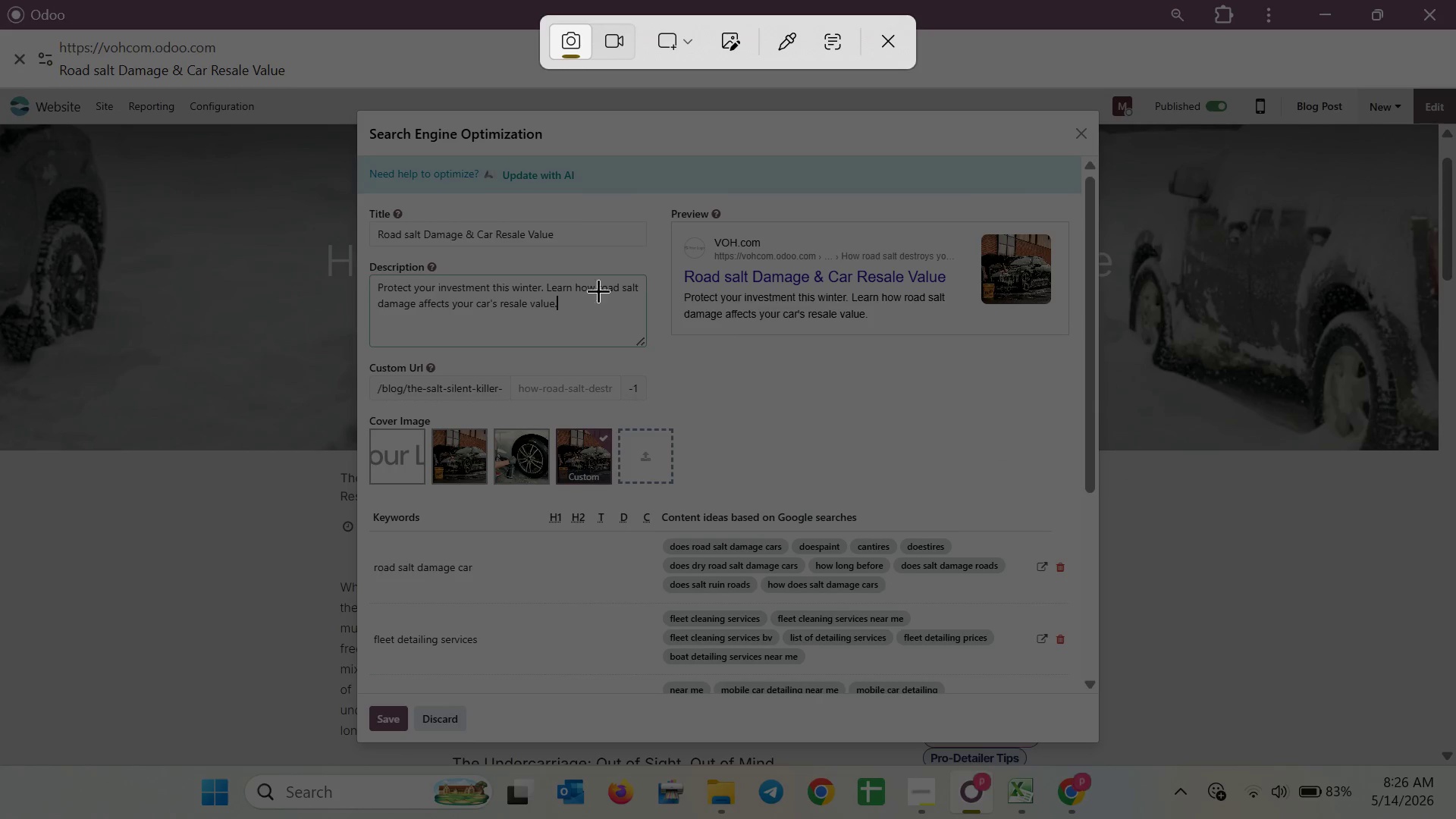 
left_click_drag(start_coordinate=[0, 0], to_coordinate=[1455, 764])
 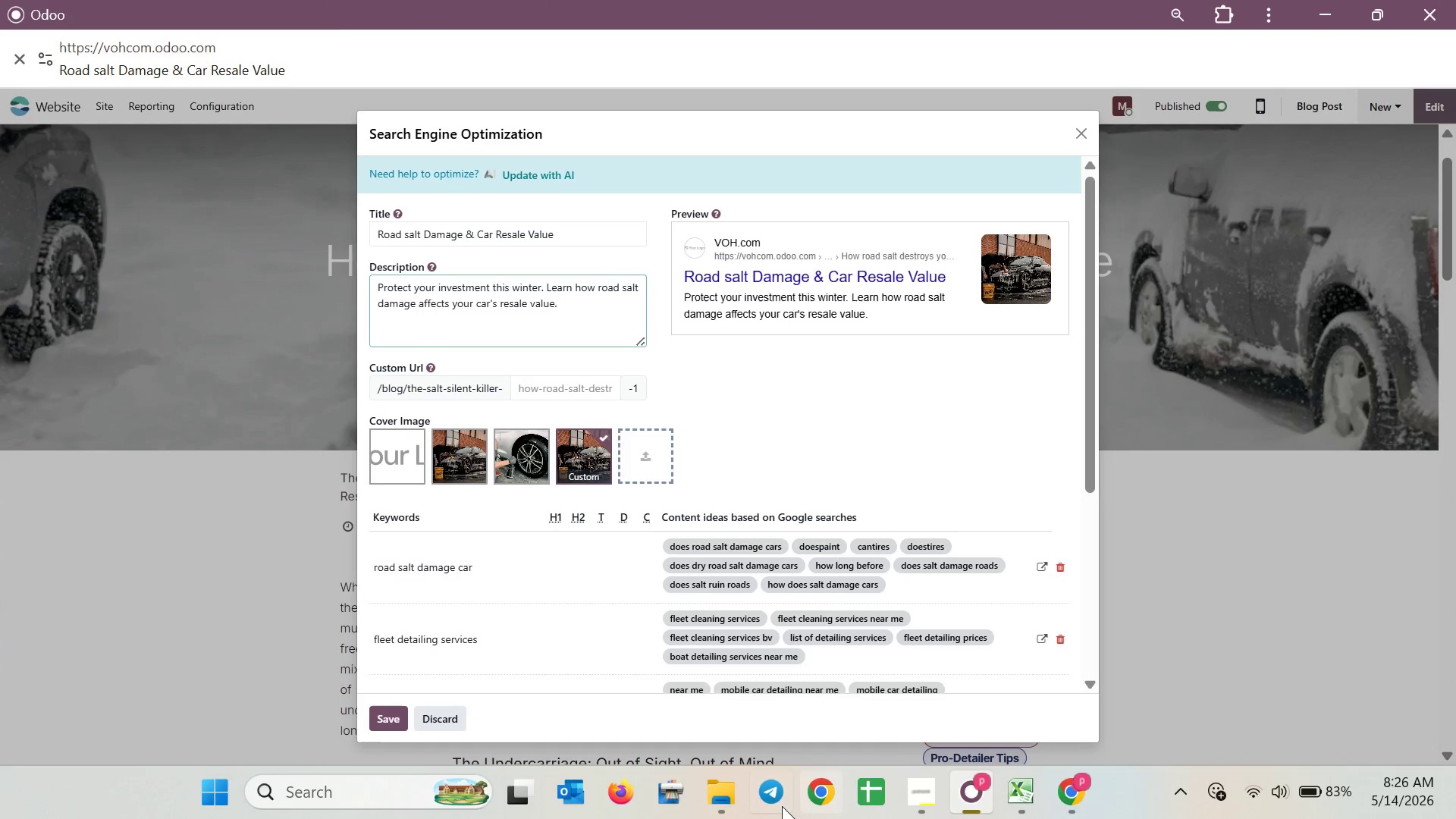 
left_click([708, 785])
 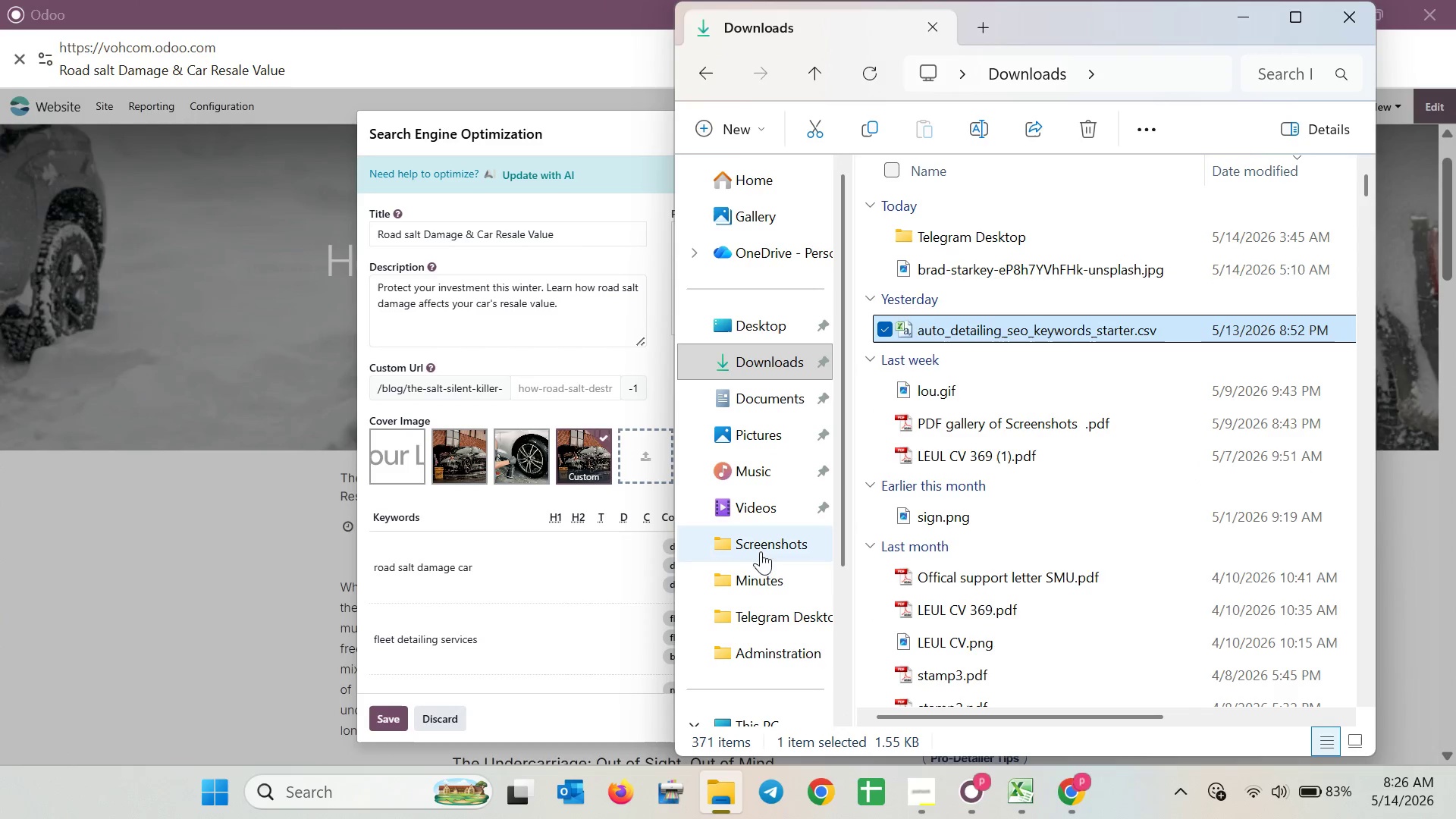 
left_click([767, 549])
 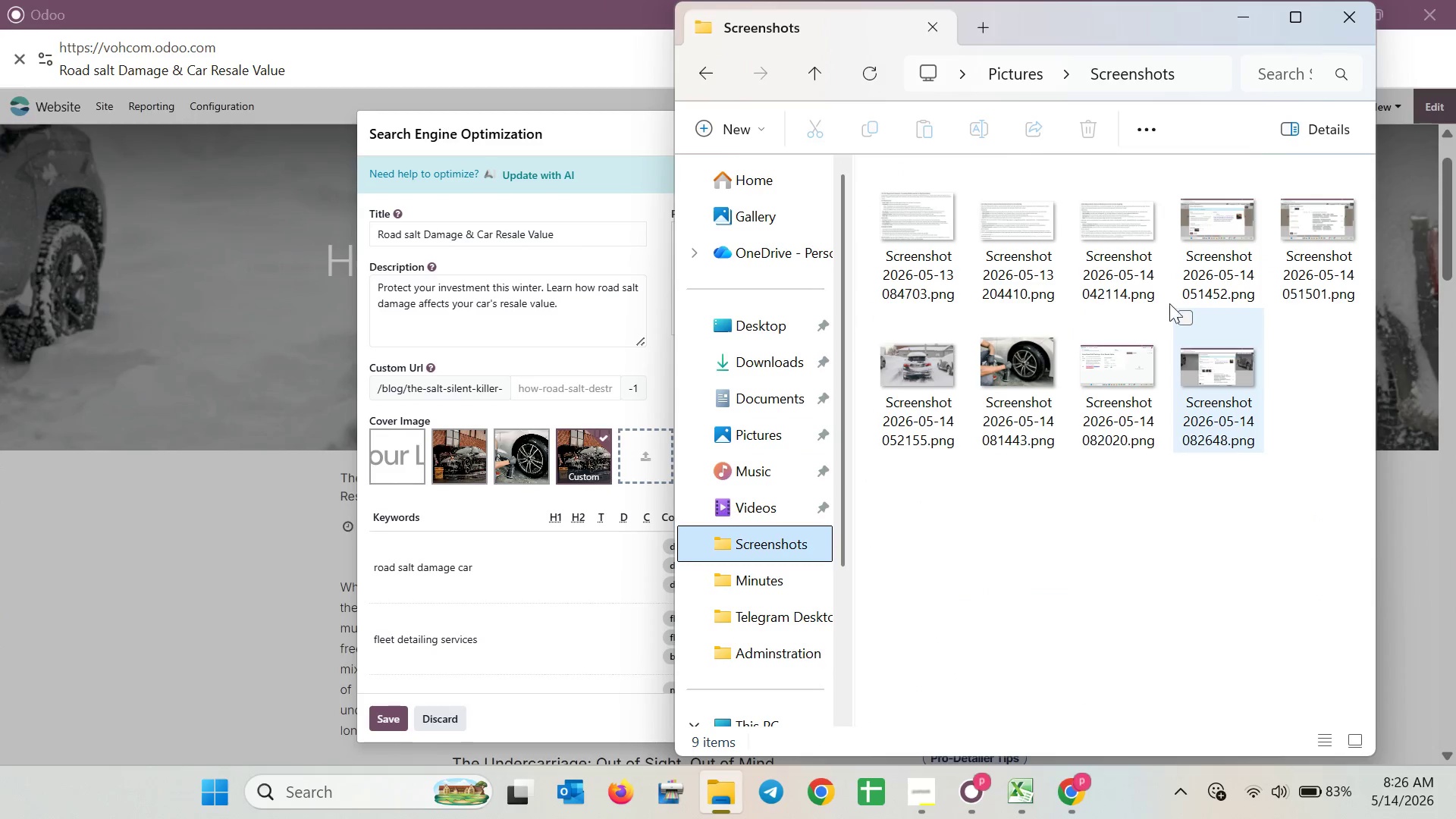 
left_click_drag(start_coordinate=[1072, 14], to_coordinate=[797, 49])
 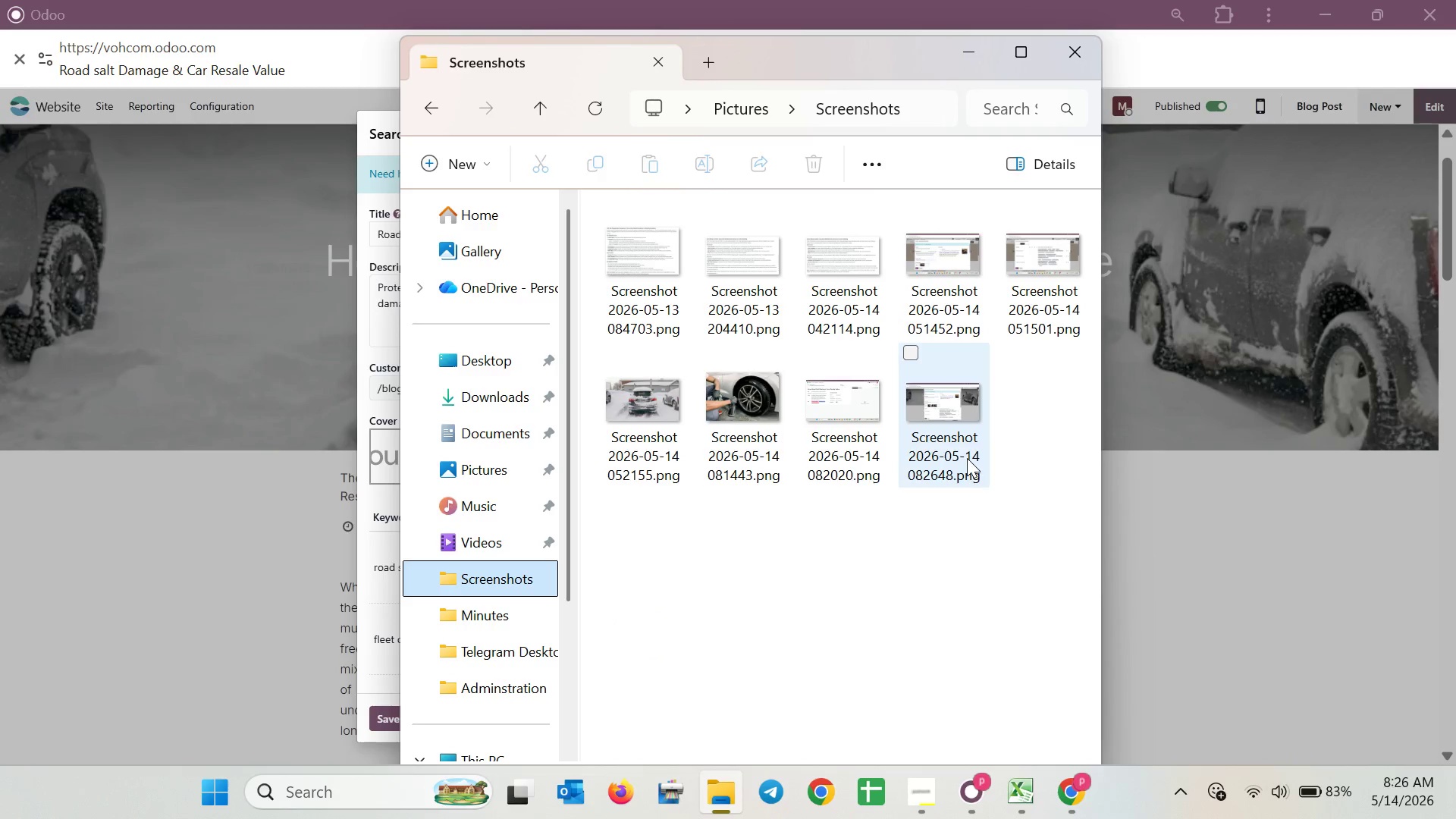 
double_click([966, 458])
 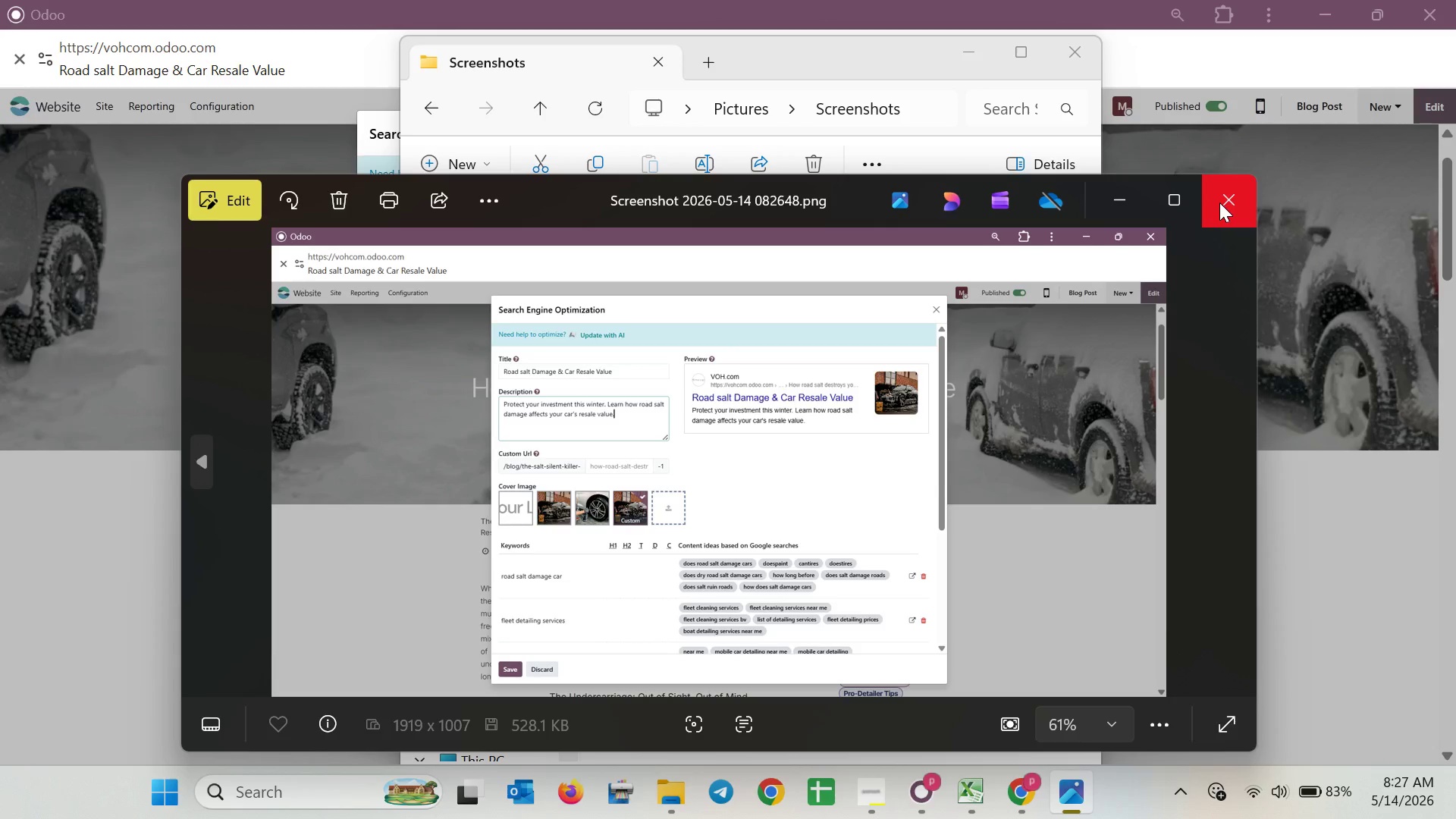 
wait(6.92)
 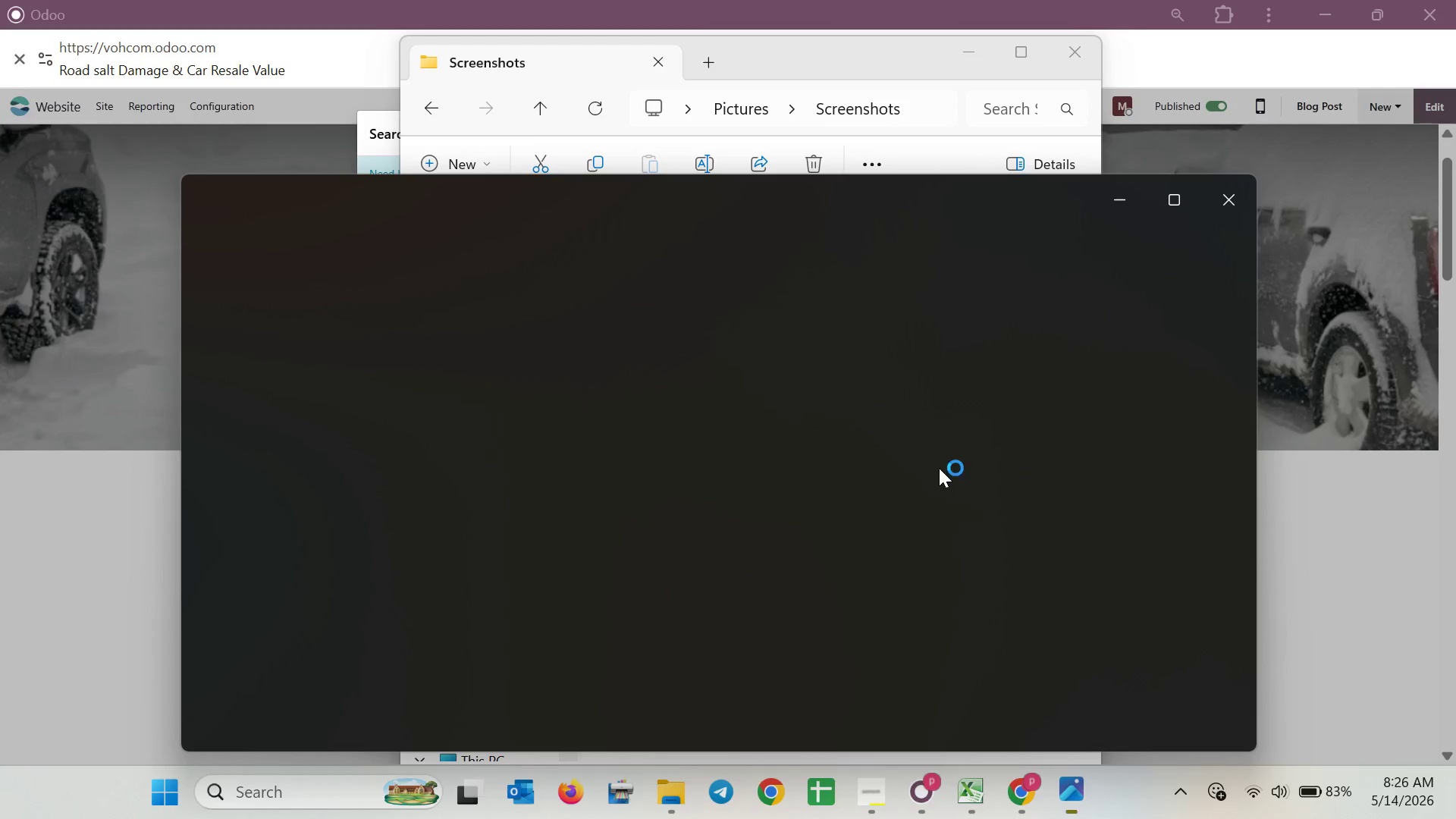 
left_click([1219, 202])
 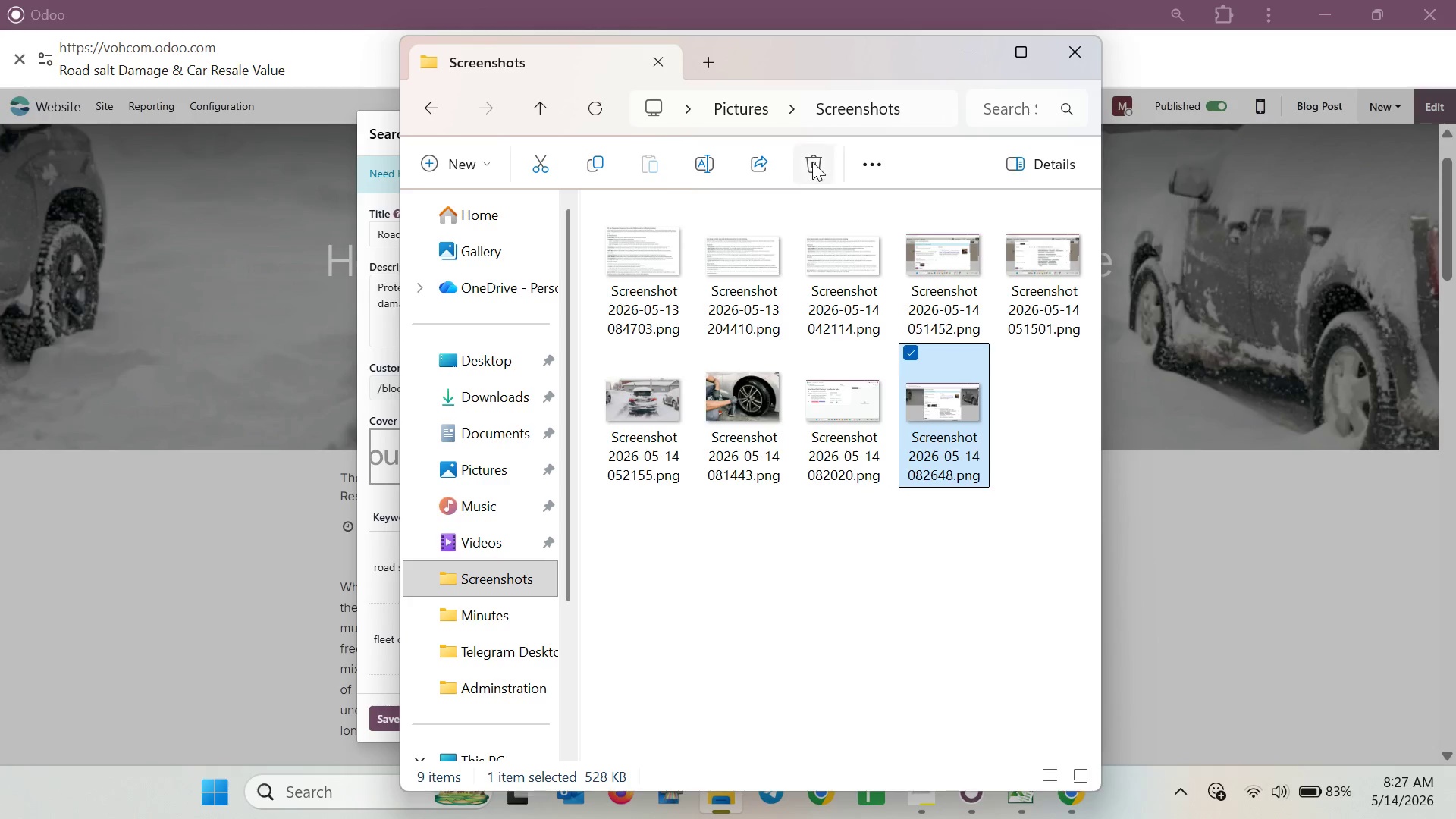 
left_click([702, 161])
 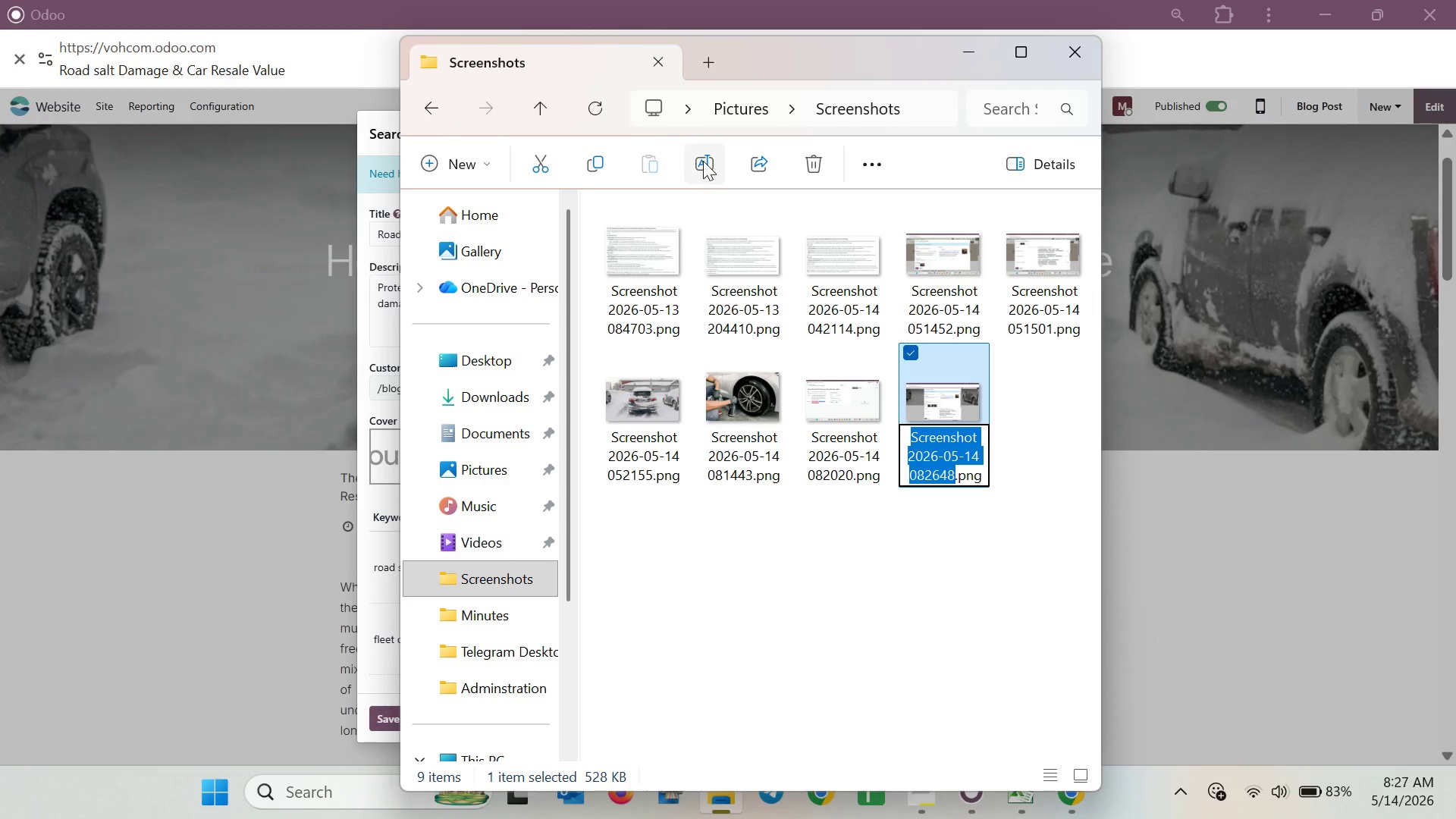 
type(SEO OPtimized 1)
 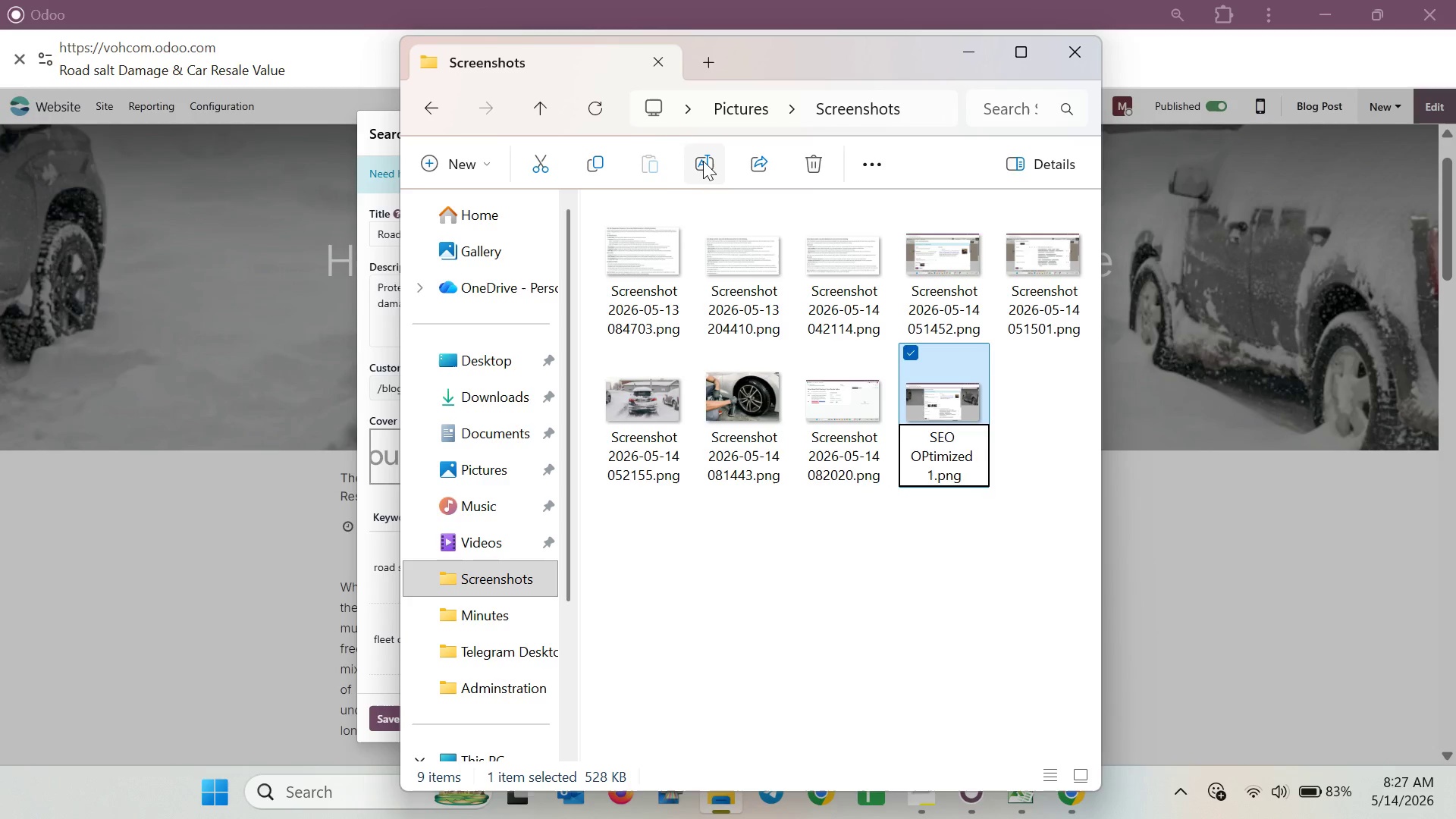 
key(Enter)
 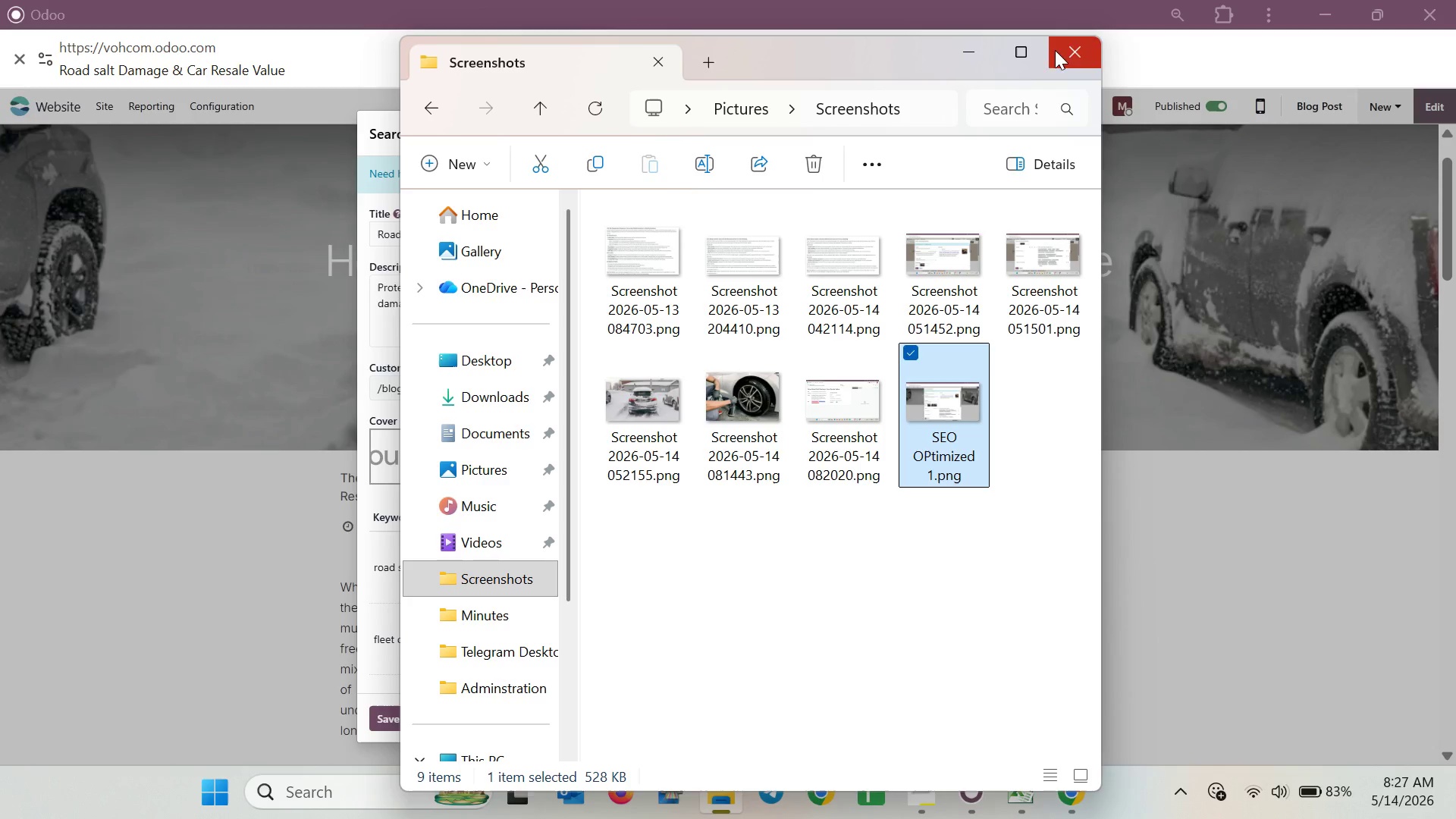 
left_click([986, 61])
 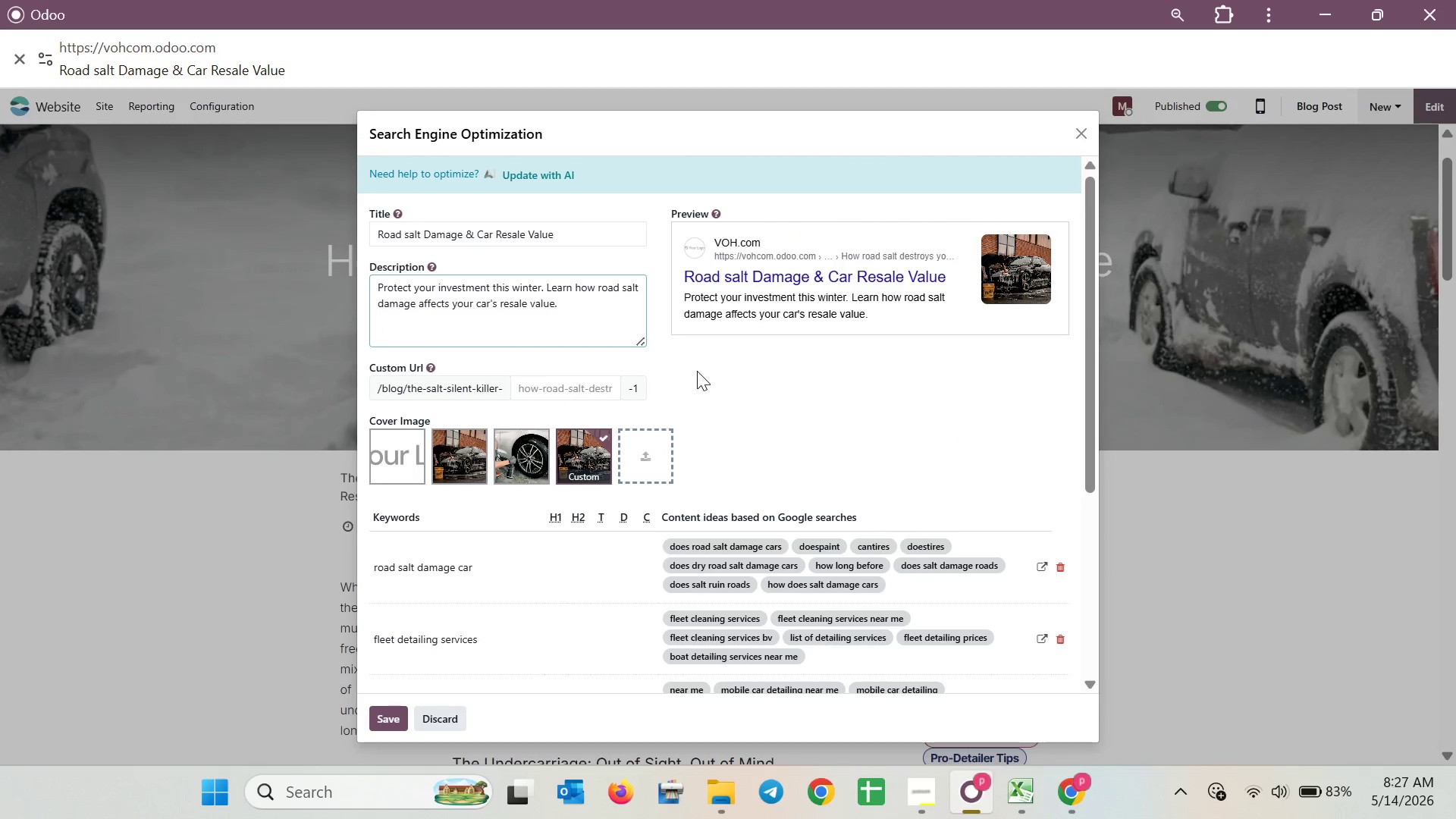 
scroll: coordinate [703, 372], scroll_direction: down, amount: 1.0
 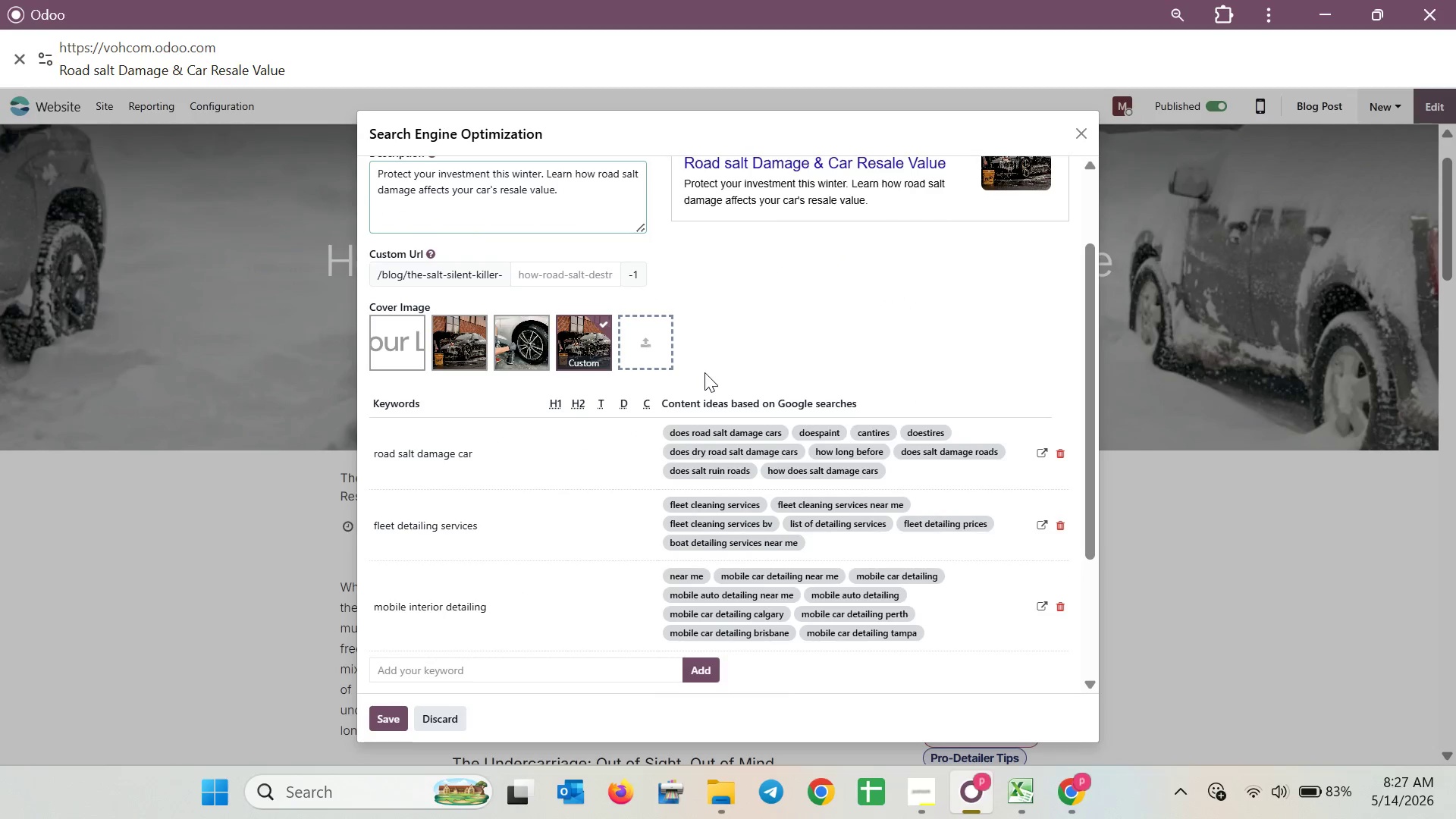 
scroll: coordinate [802, 448], scroll_direction: up, amount: 2.0
 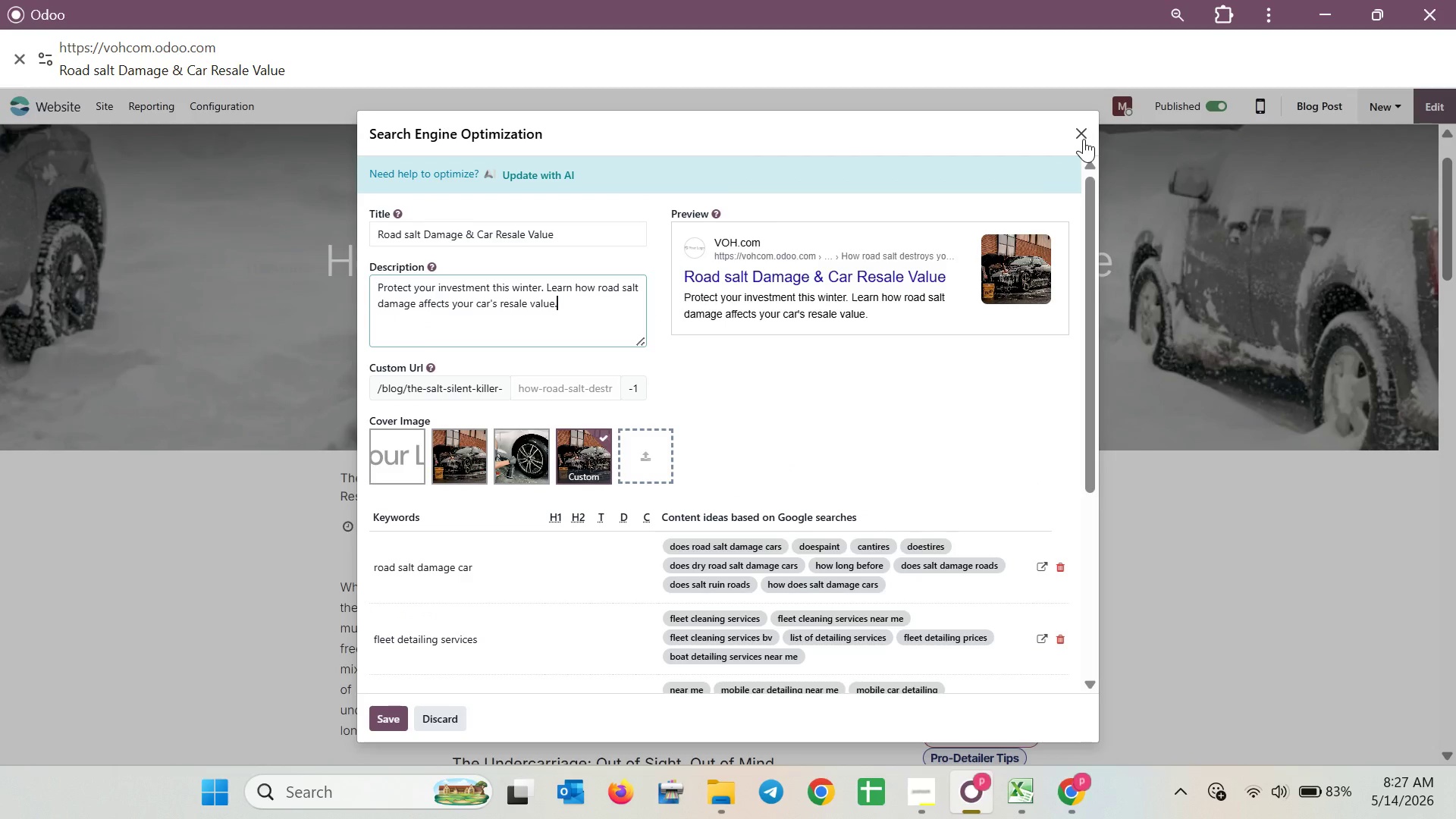 
left_click([1084, 139])
 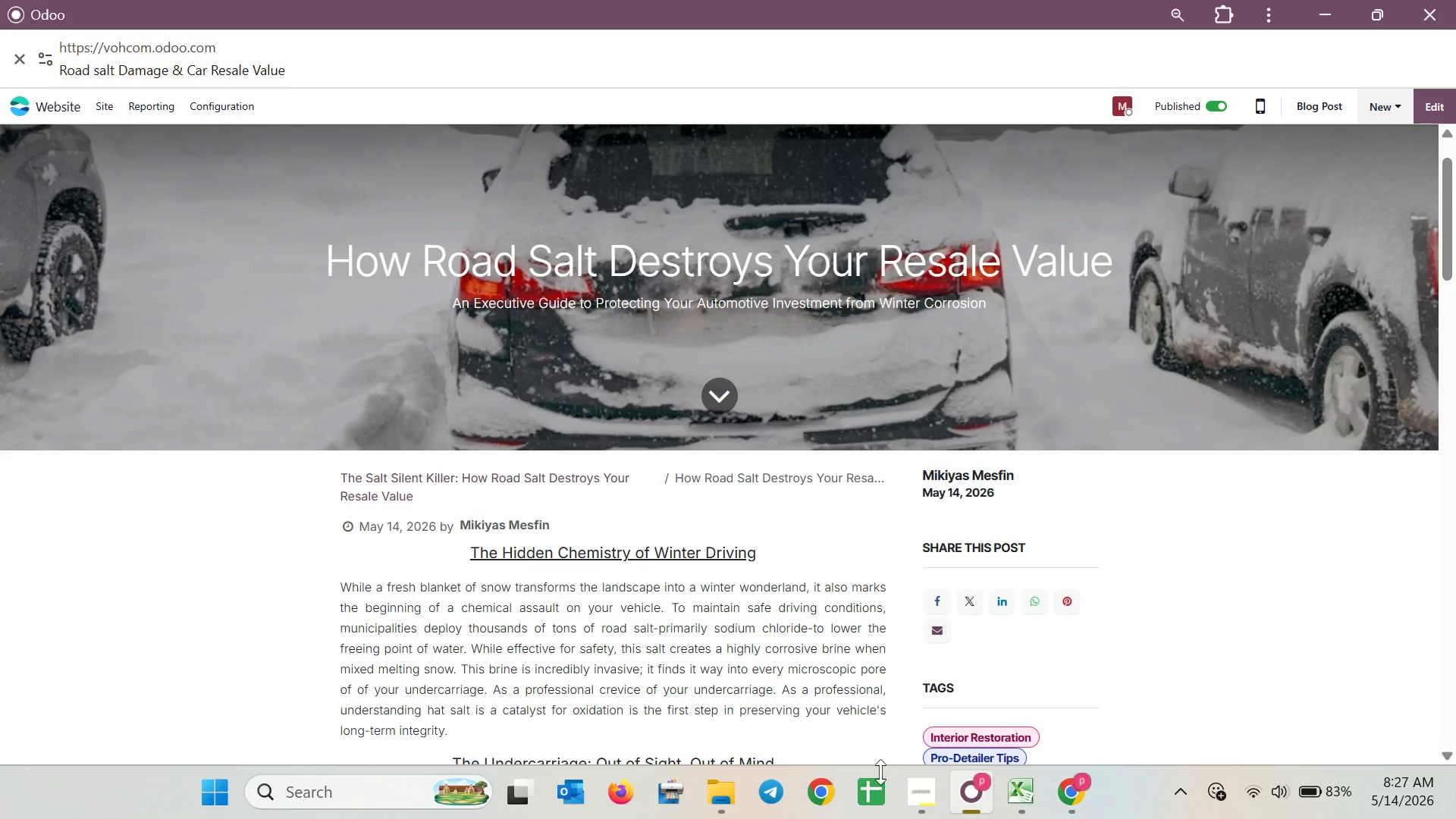 
left_click([722, 795])
 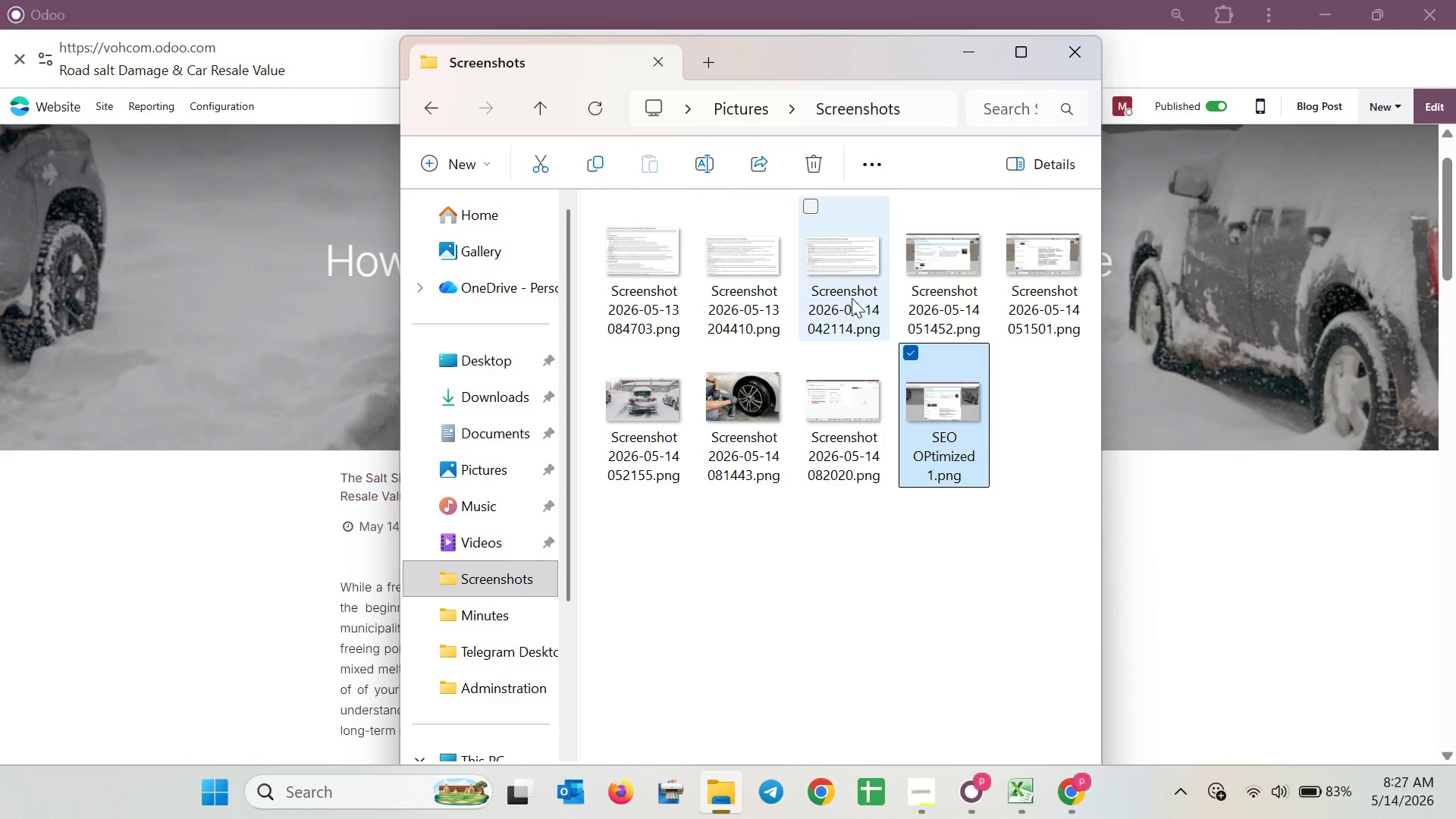 
left_click([817, 218])
 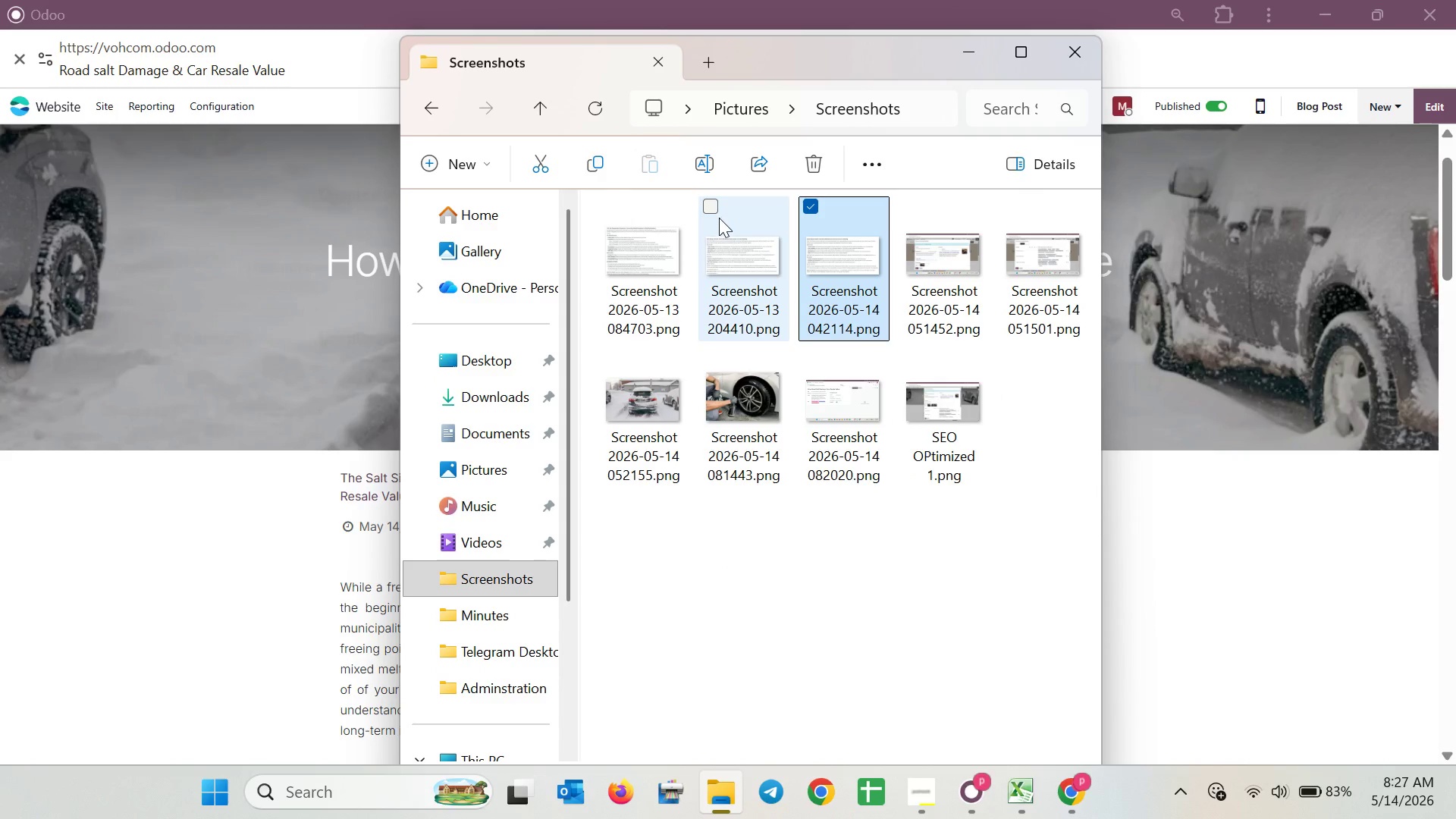 
left_click([719, 218])
 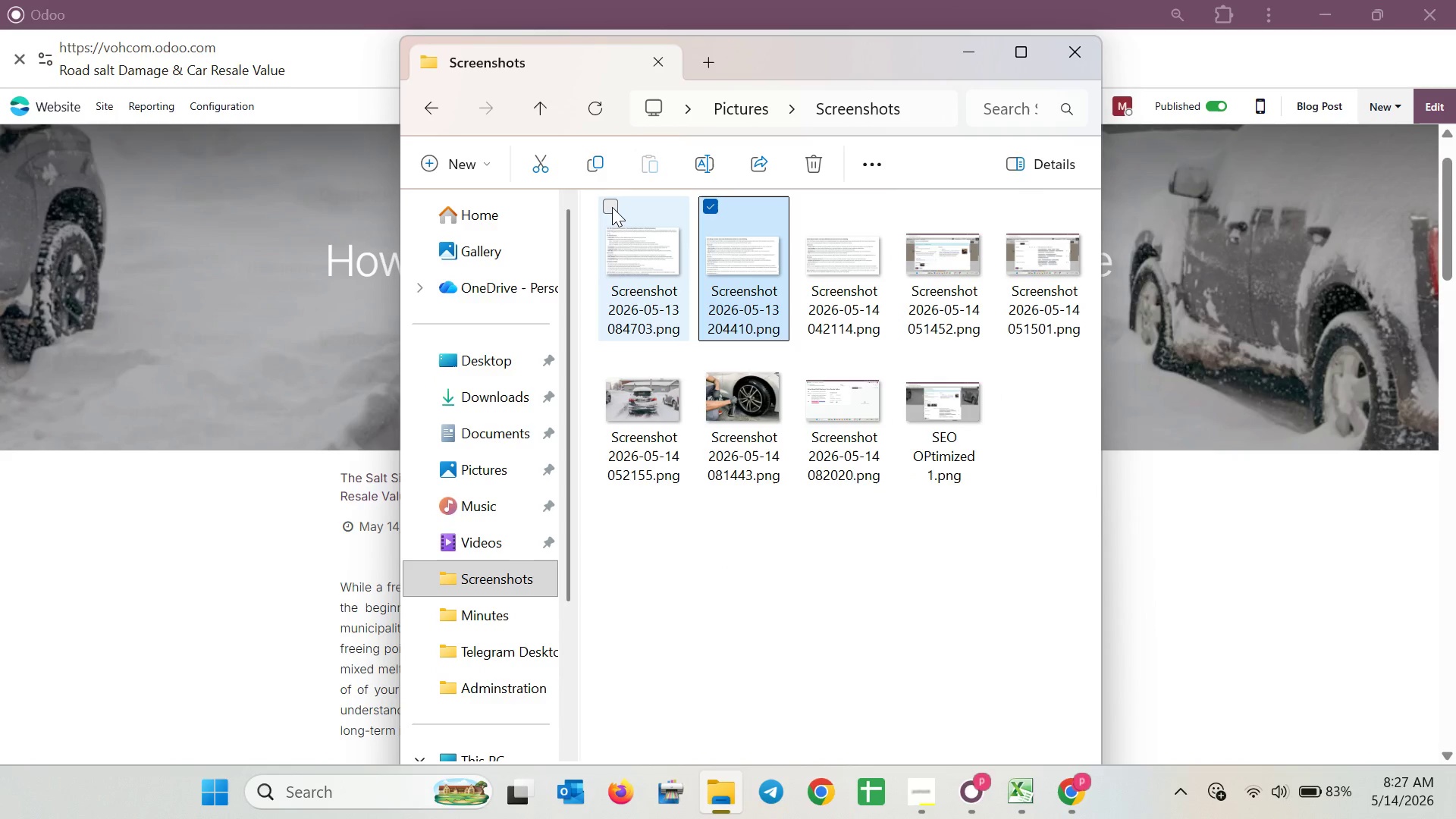 
left_click([611, 207])
 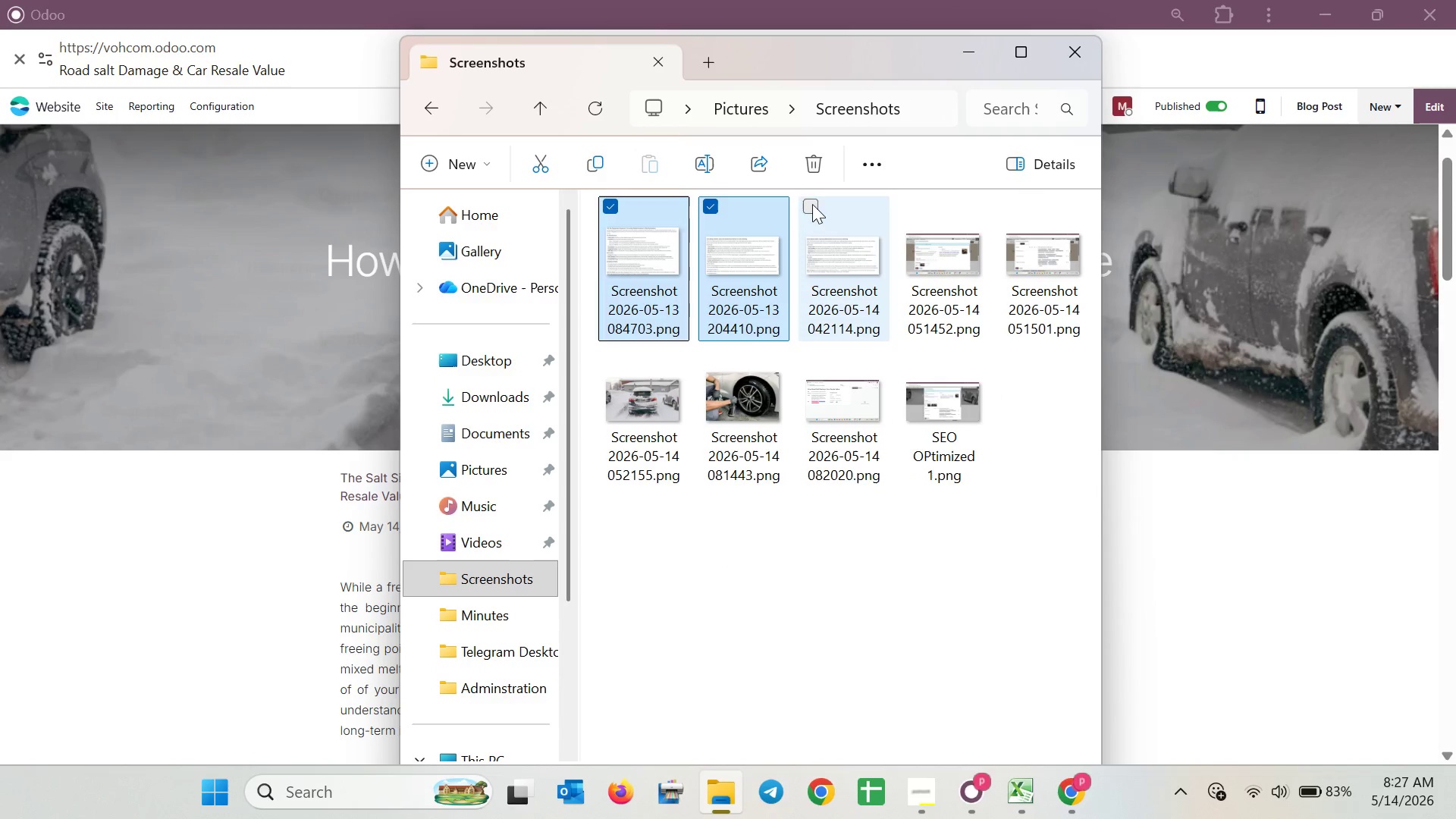 
double_click([811, 172])
 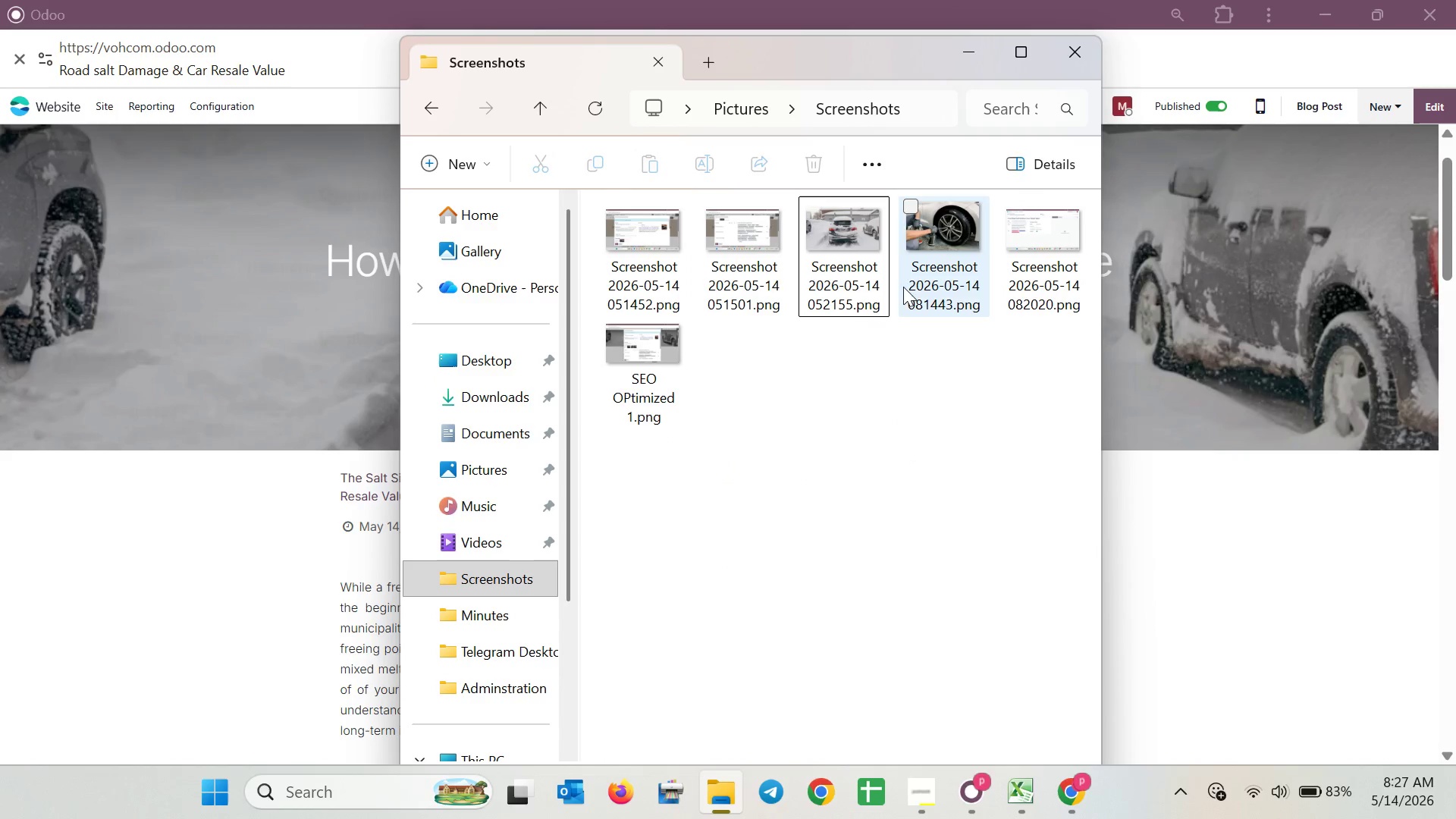 
left_click([908, 203])
 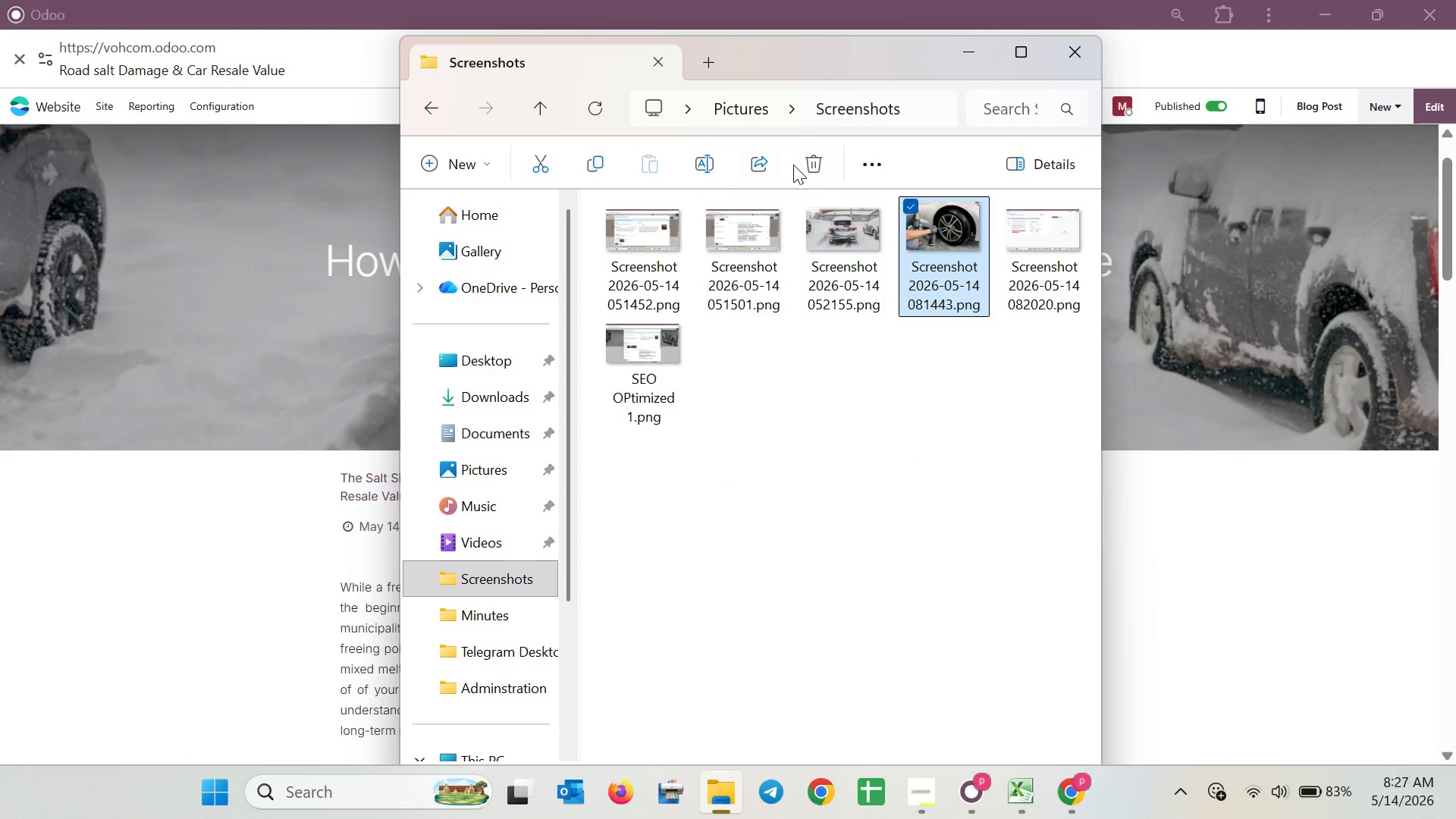 
left_click([808, 163])
 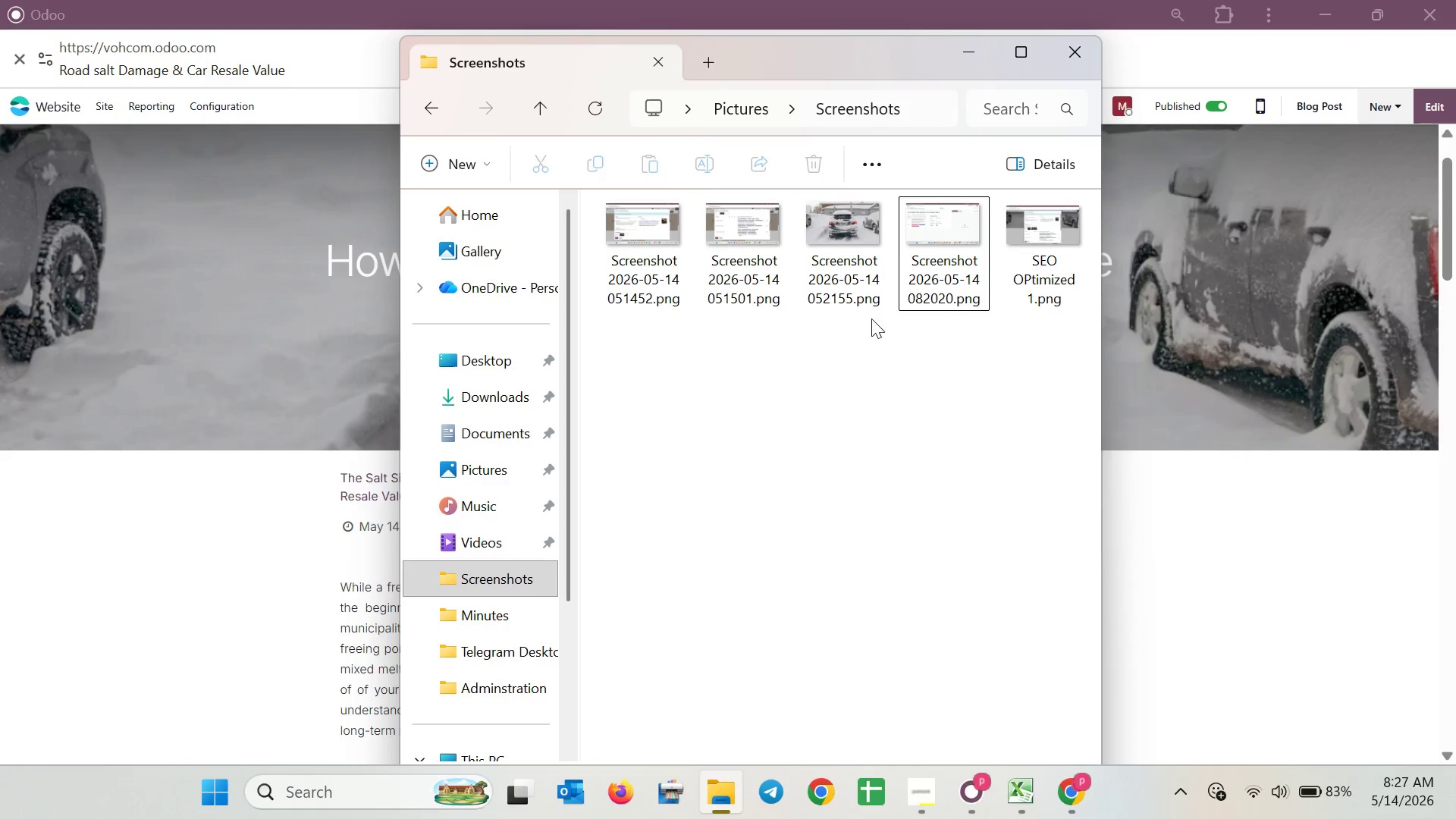 
double_click([968, 214])
 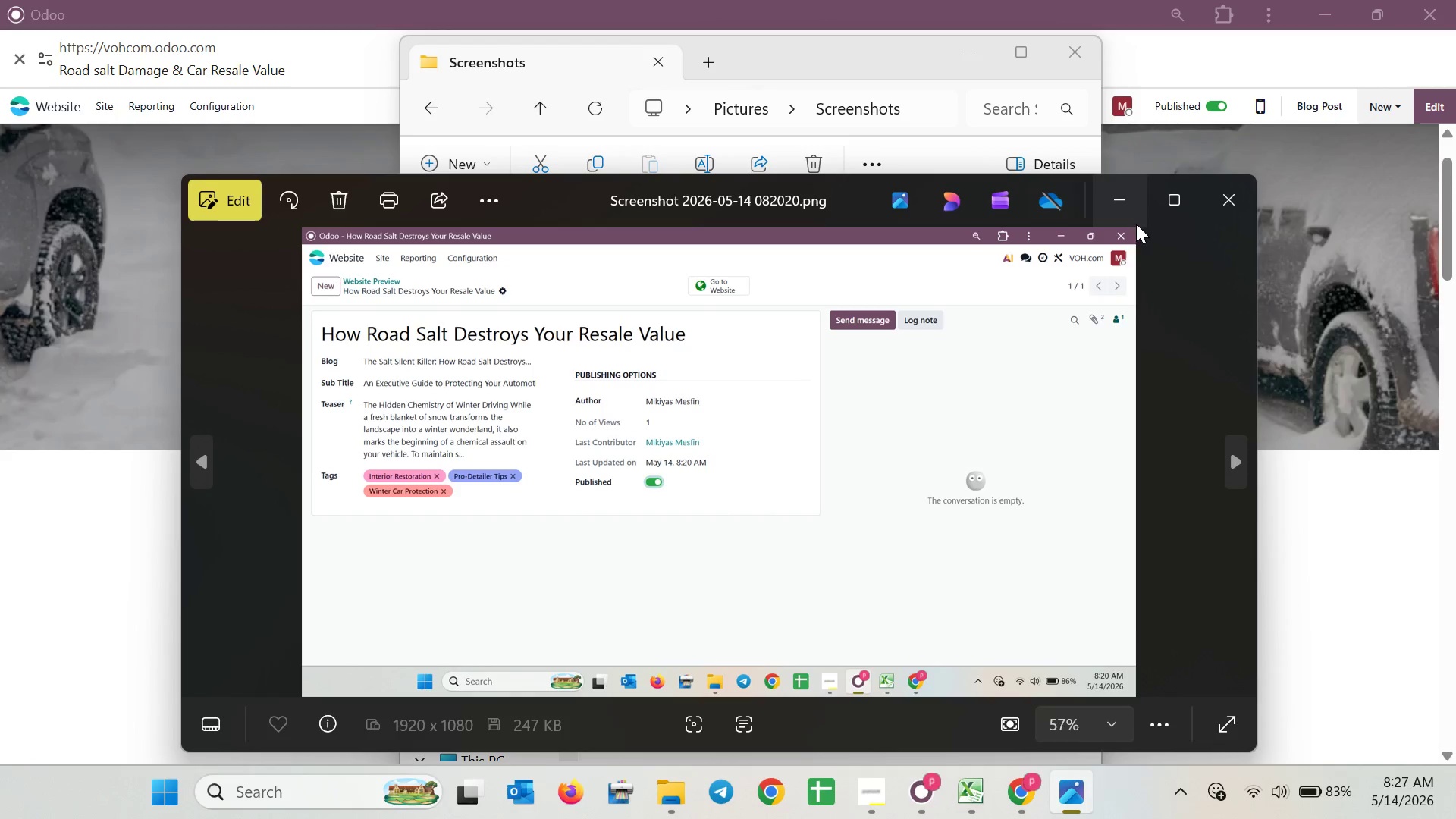 
left_click([1222, 219])
 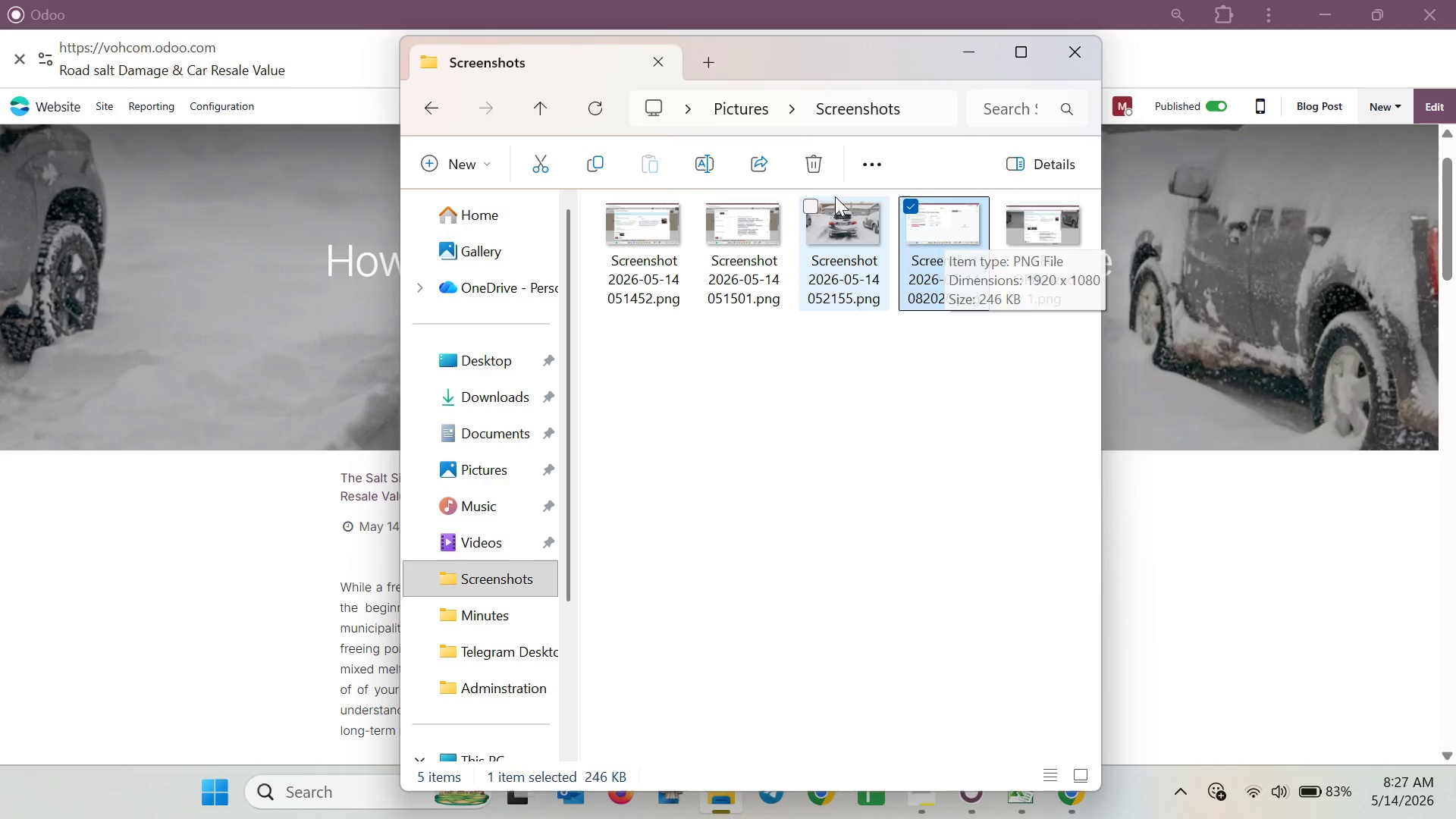 
left_click([717, 160])
 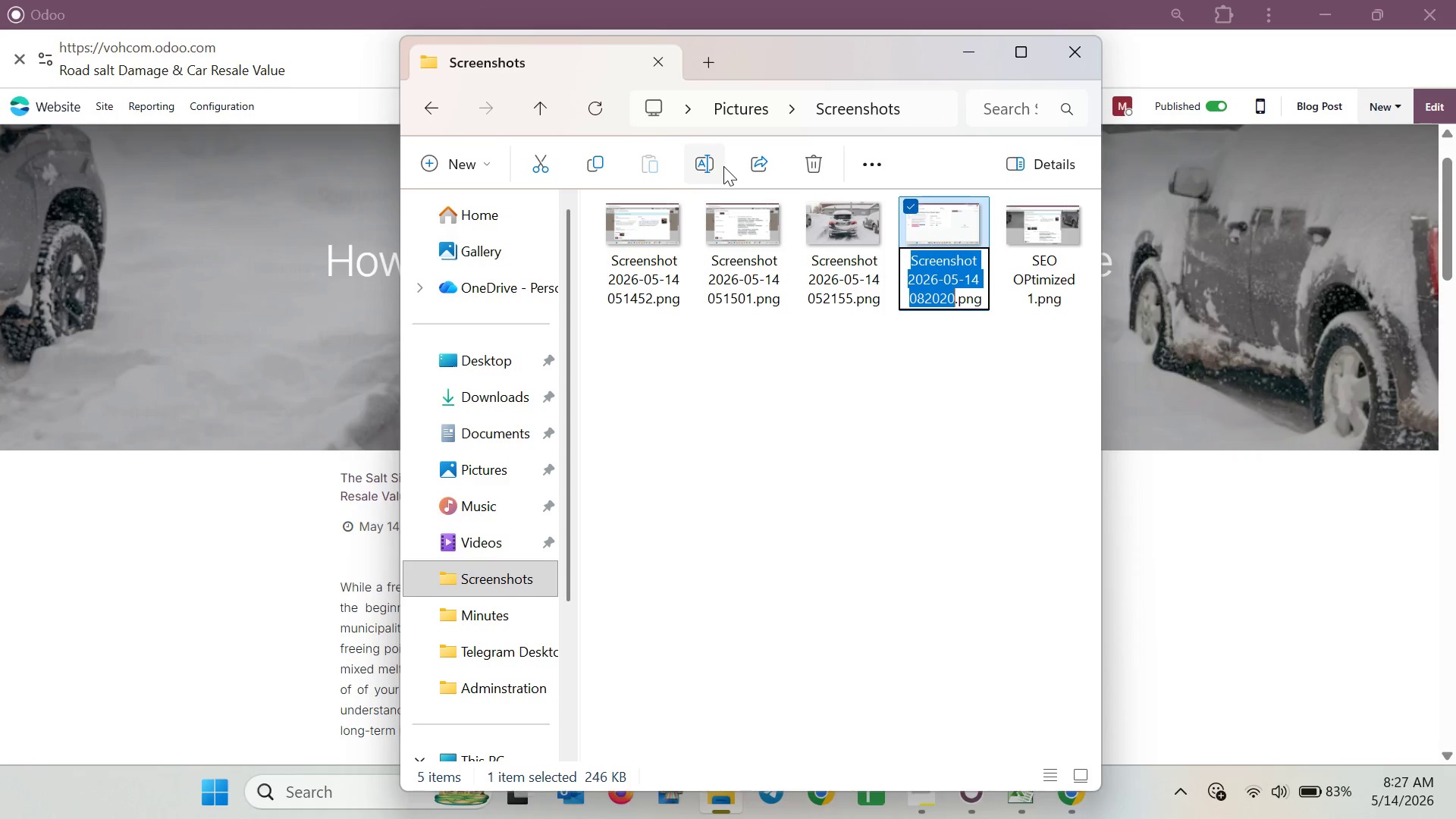 
type(BAck en)
key(Backspace)
key(Backspace)
key(Backspace)
key(Backspace)
key(Backspace)
key(Backspace)
type(ack end view )
 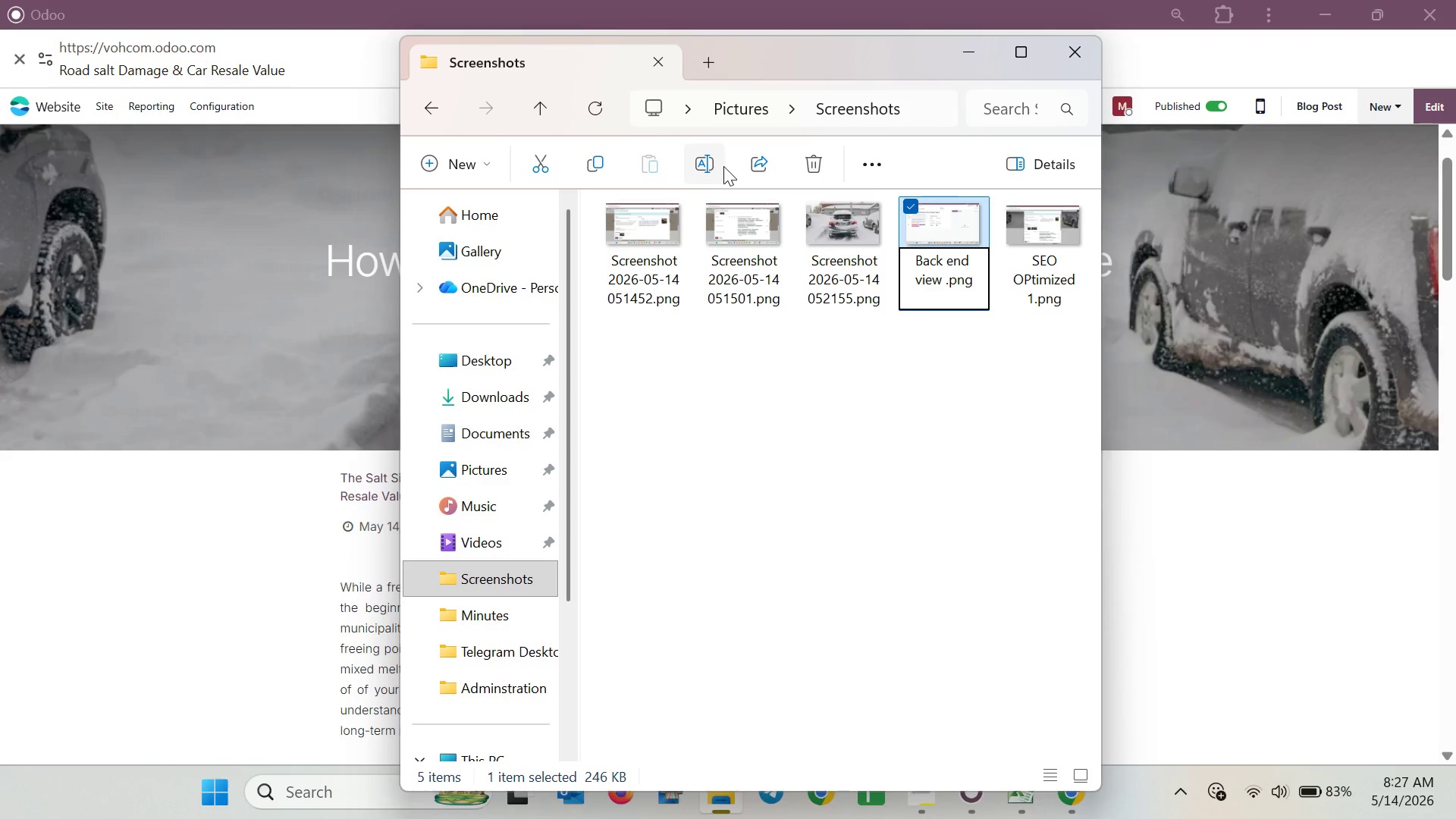 
key(Enter)
 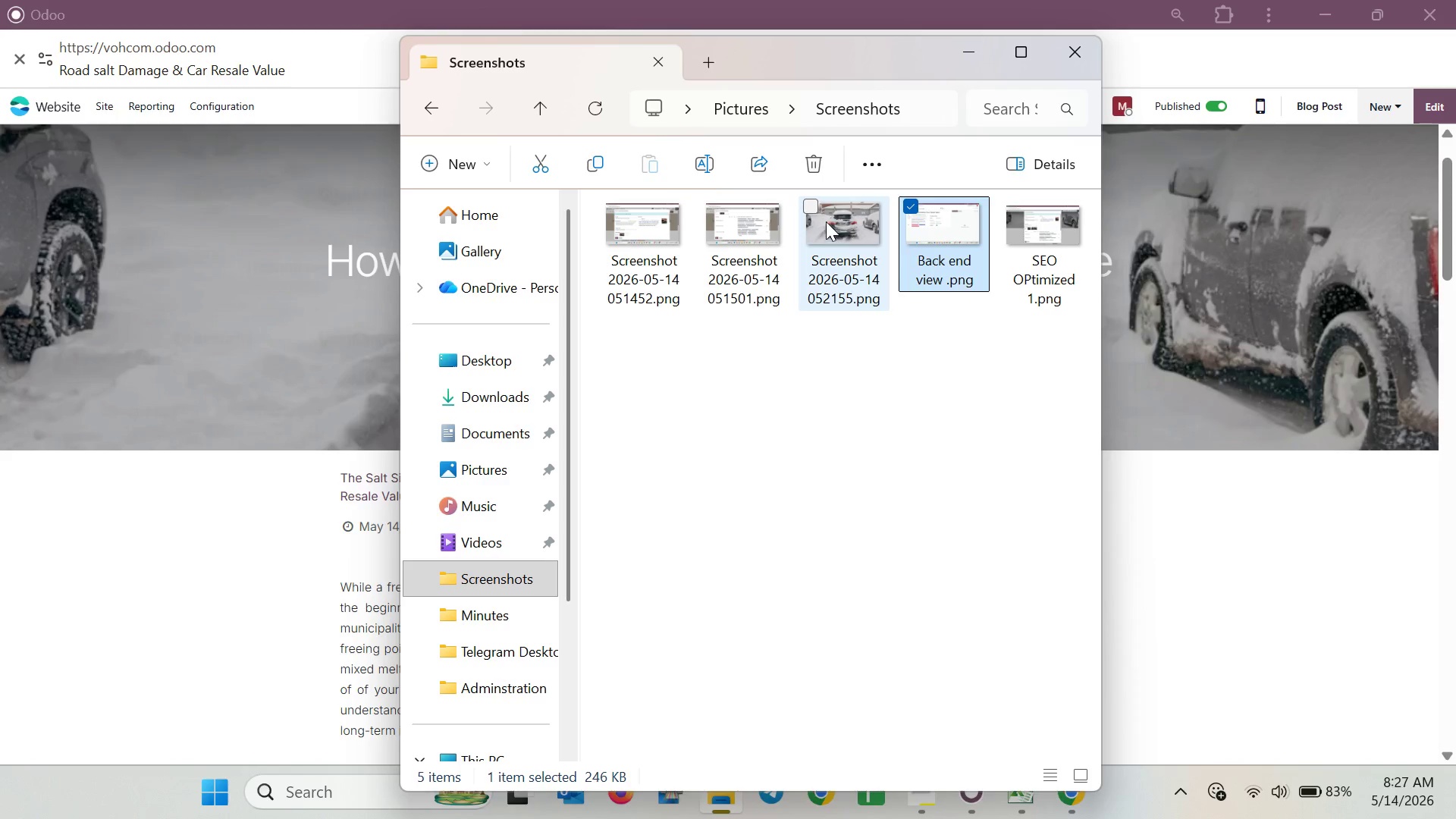 
double_click([801, 158])
 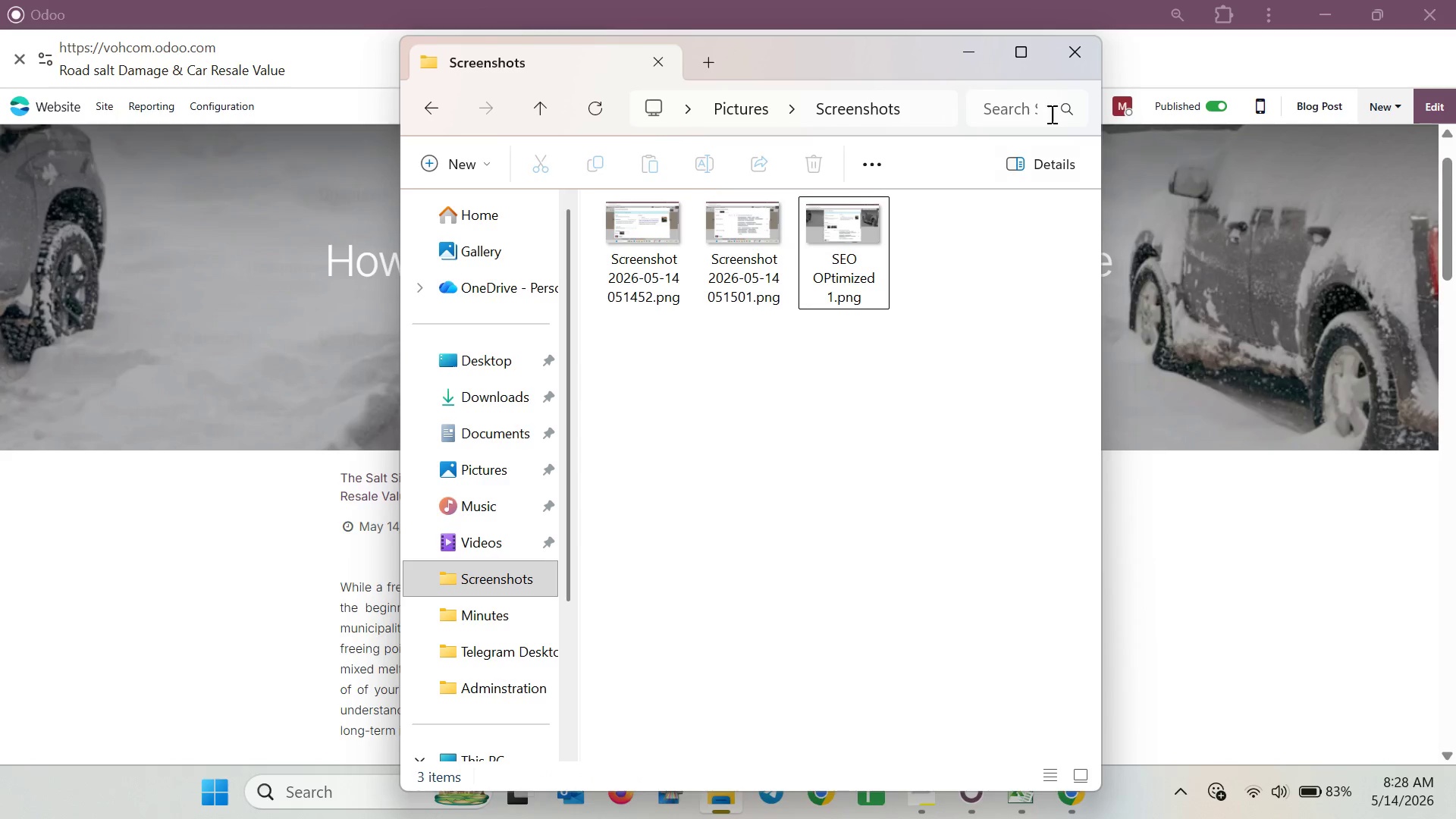 
left_click([980, 58])
 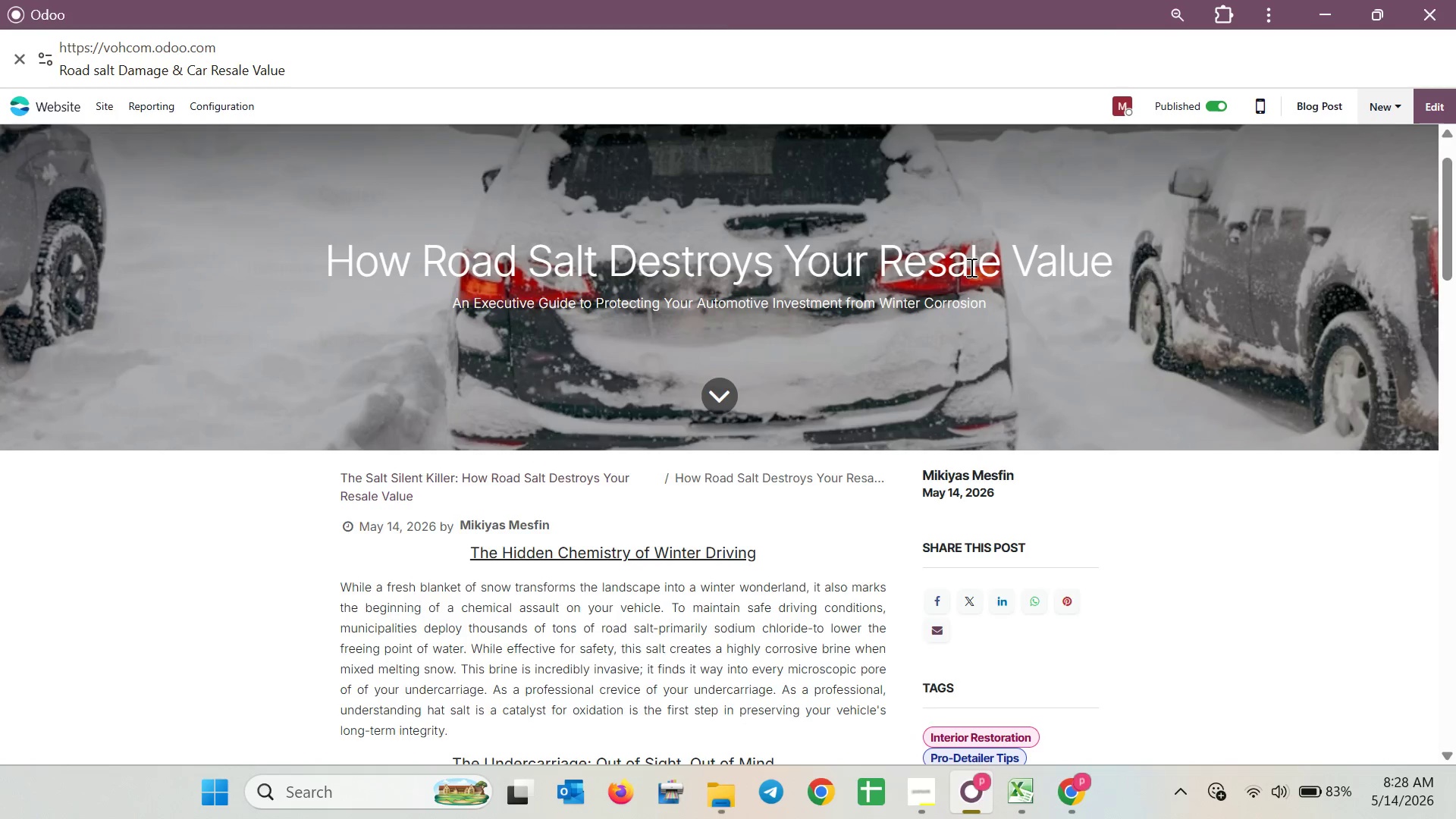 
scroll: coordinate [965, 346], scroll_direction: down, amount: 2.0
 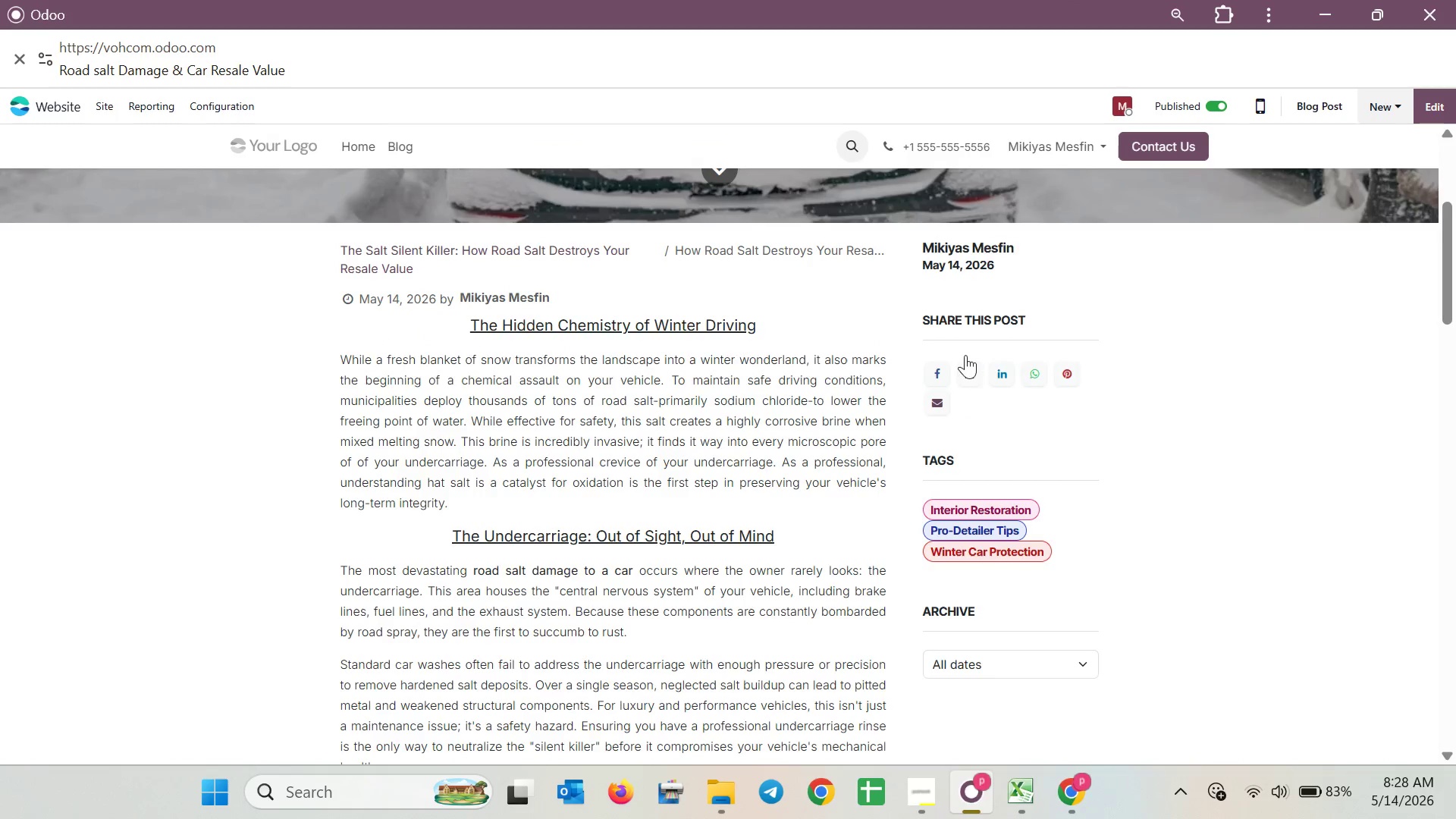 
scroll: coordinate [965, 355], scroll_direction: up, amount: 3.0
 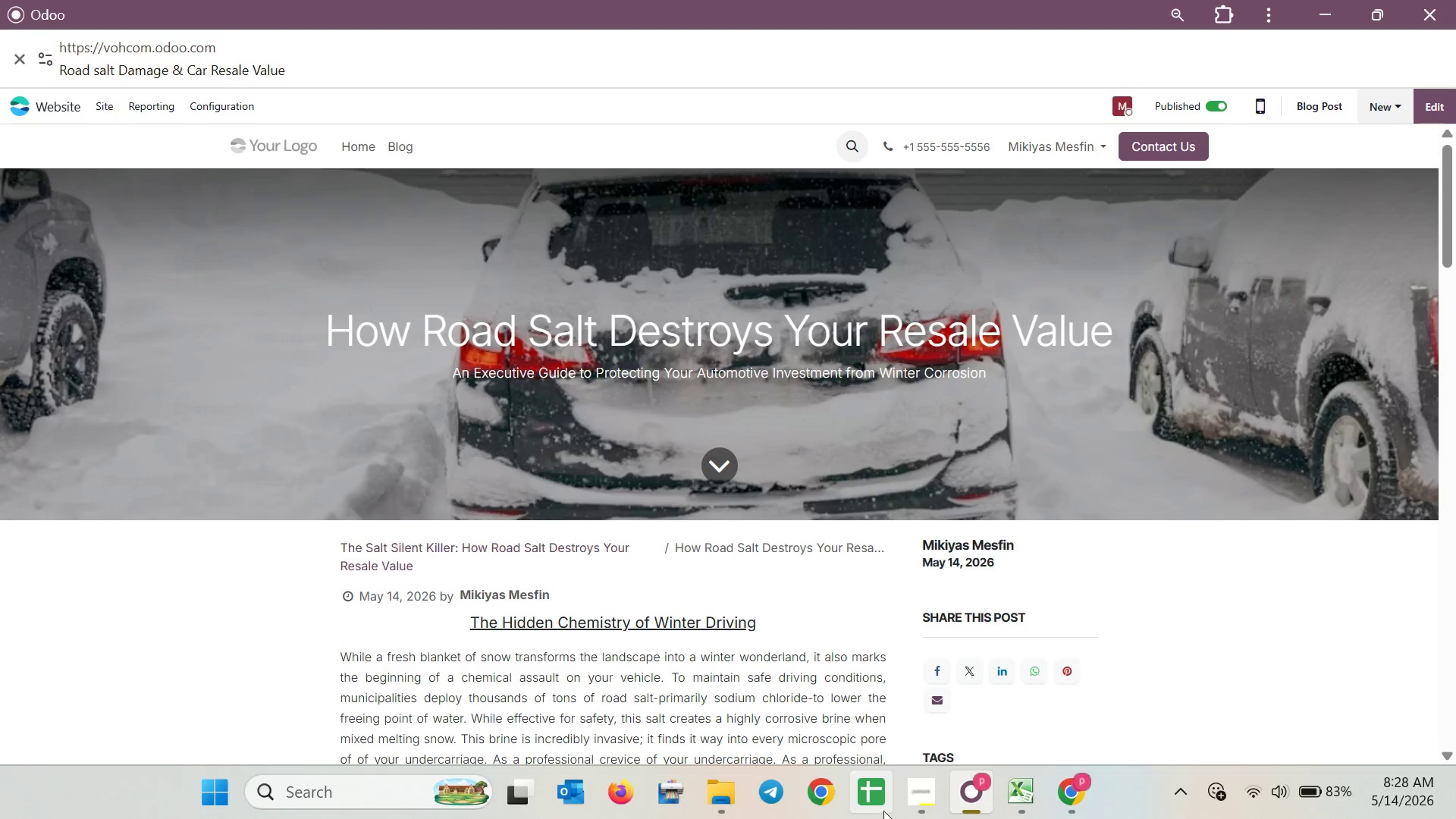 
left_click([730, 782])
 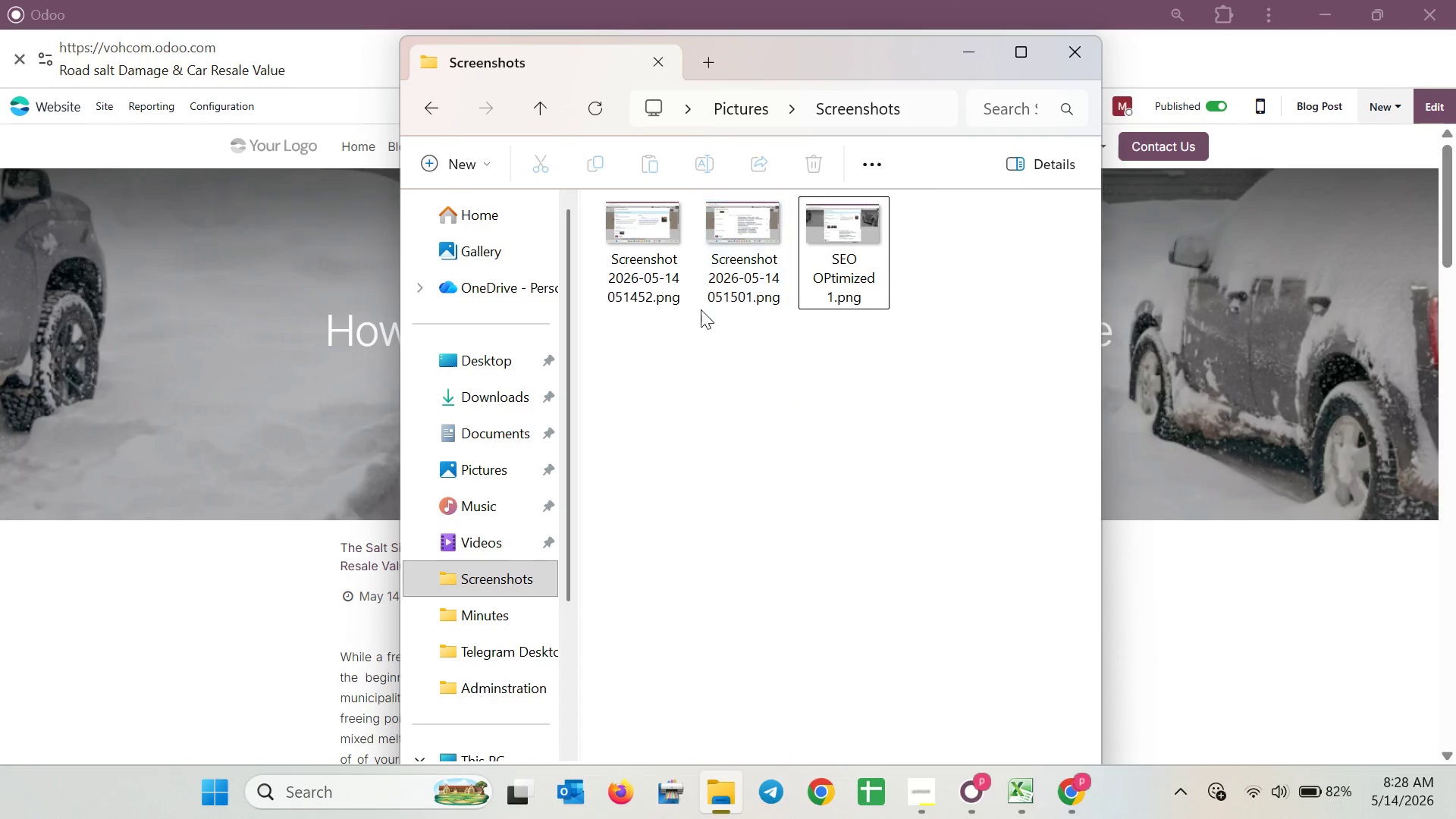 
double_click([654, 255])
 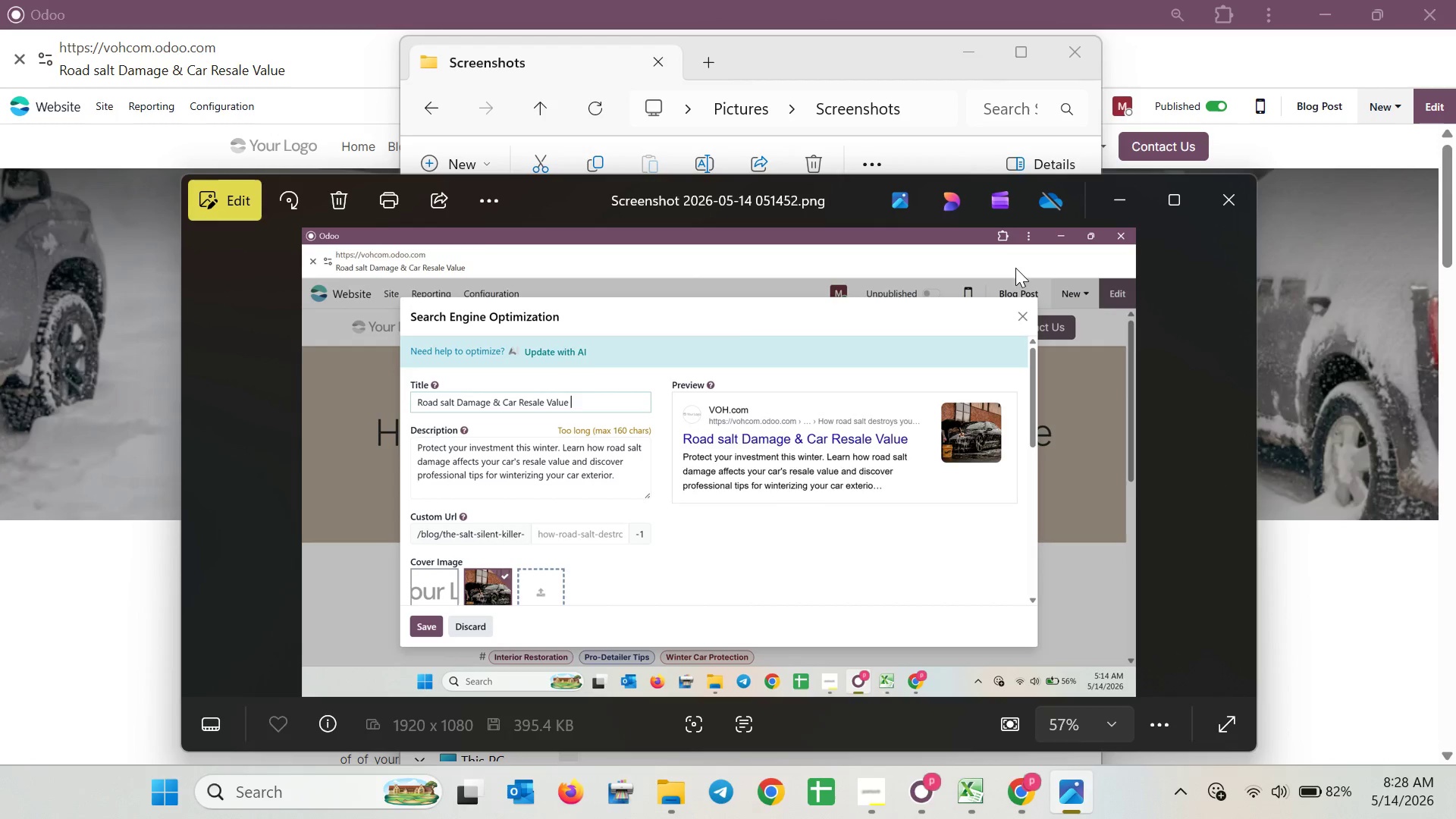 
wait(5.56)
 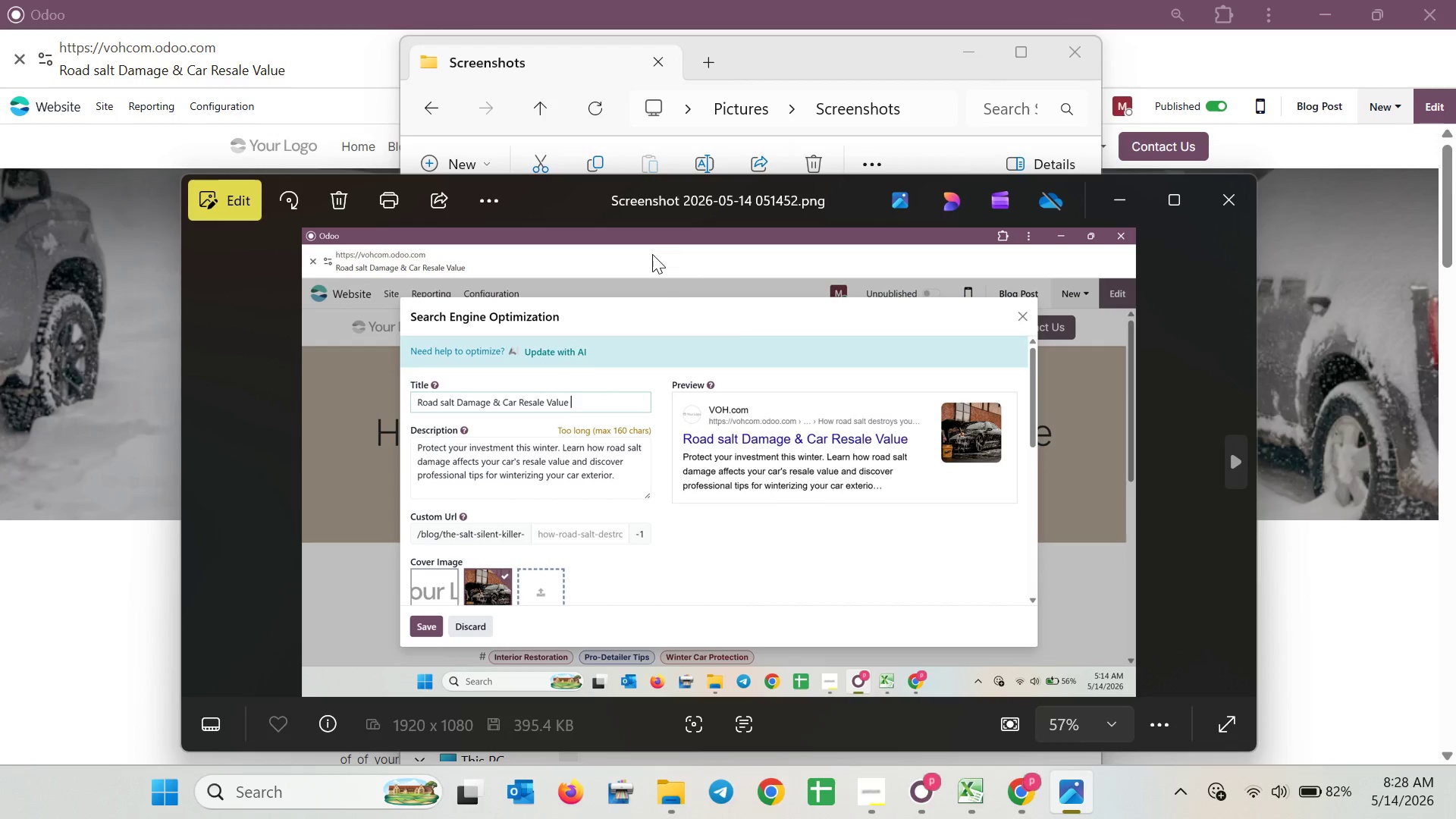 
left_click([1240, 199])
 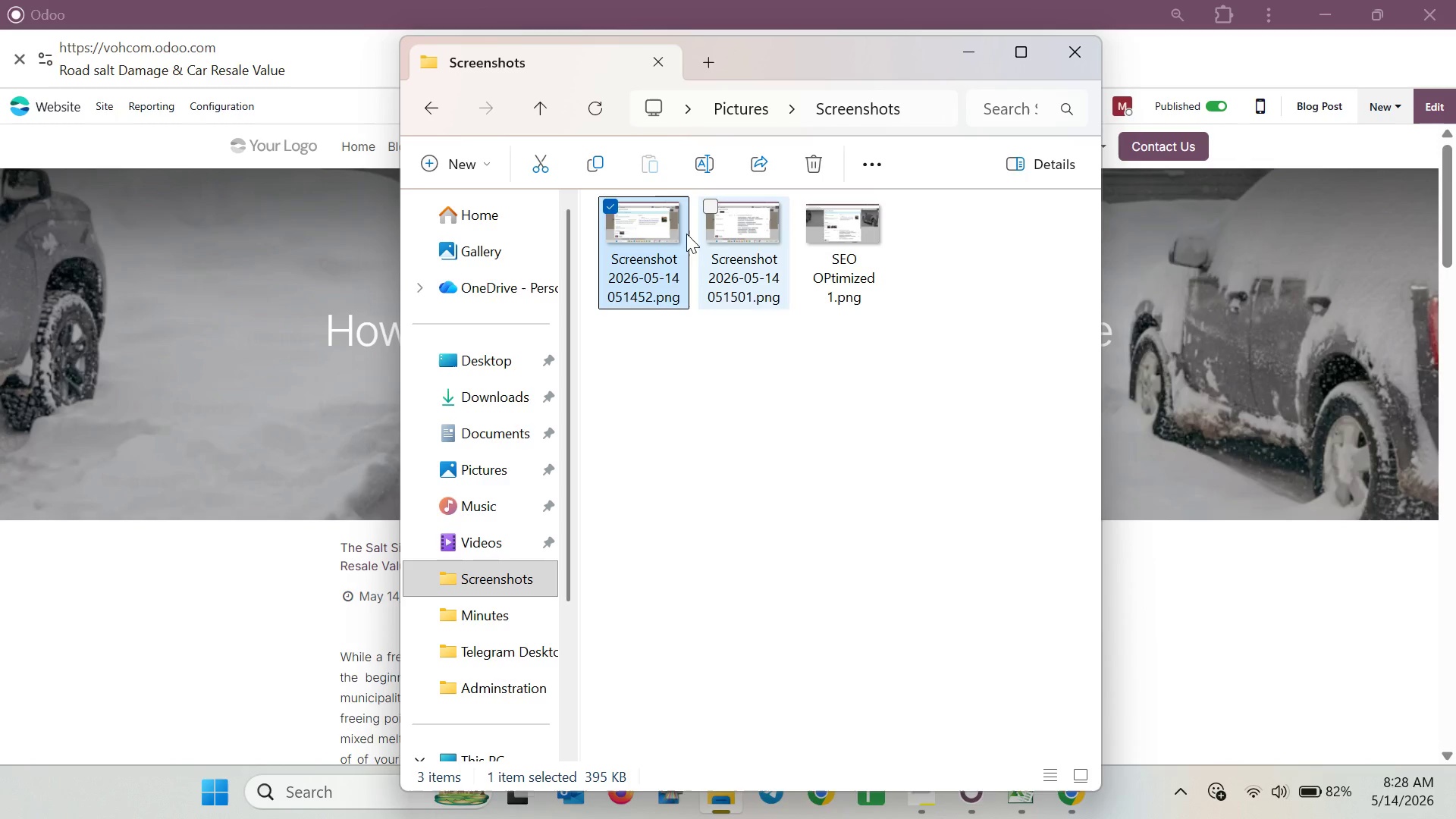 
double_click([890, 233])
 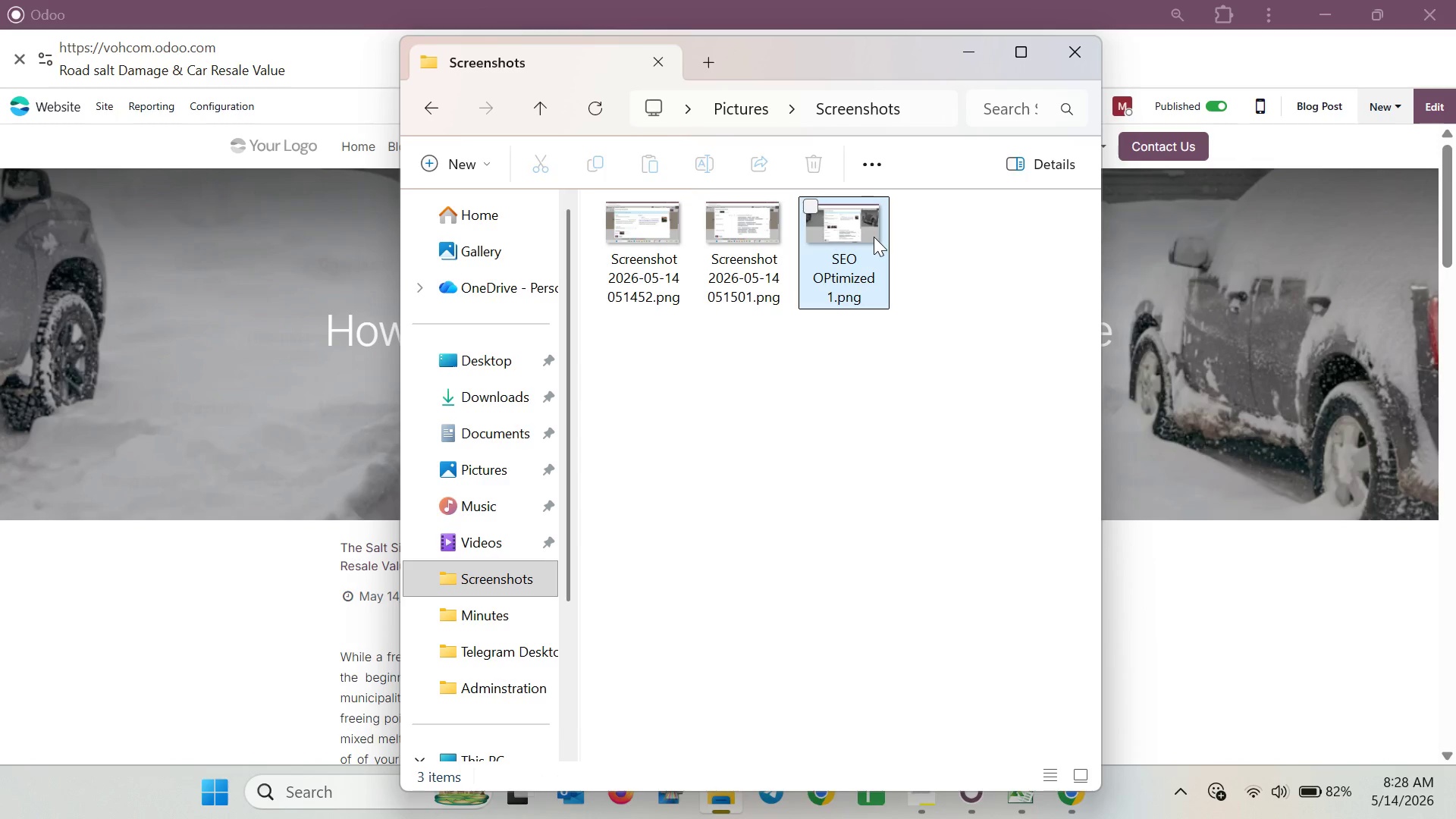 
double_click([874, 237])
 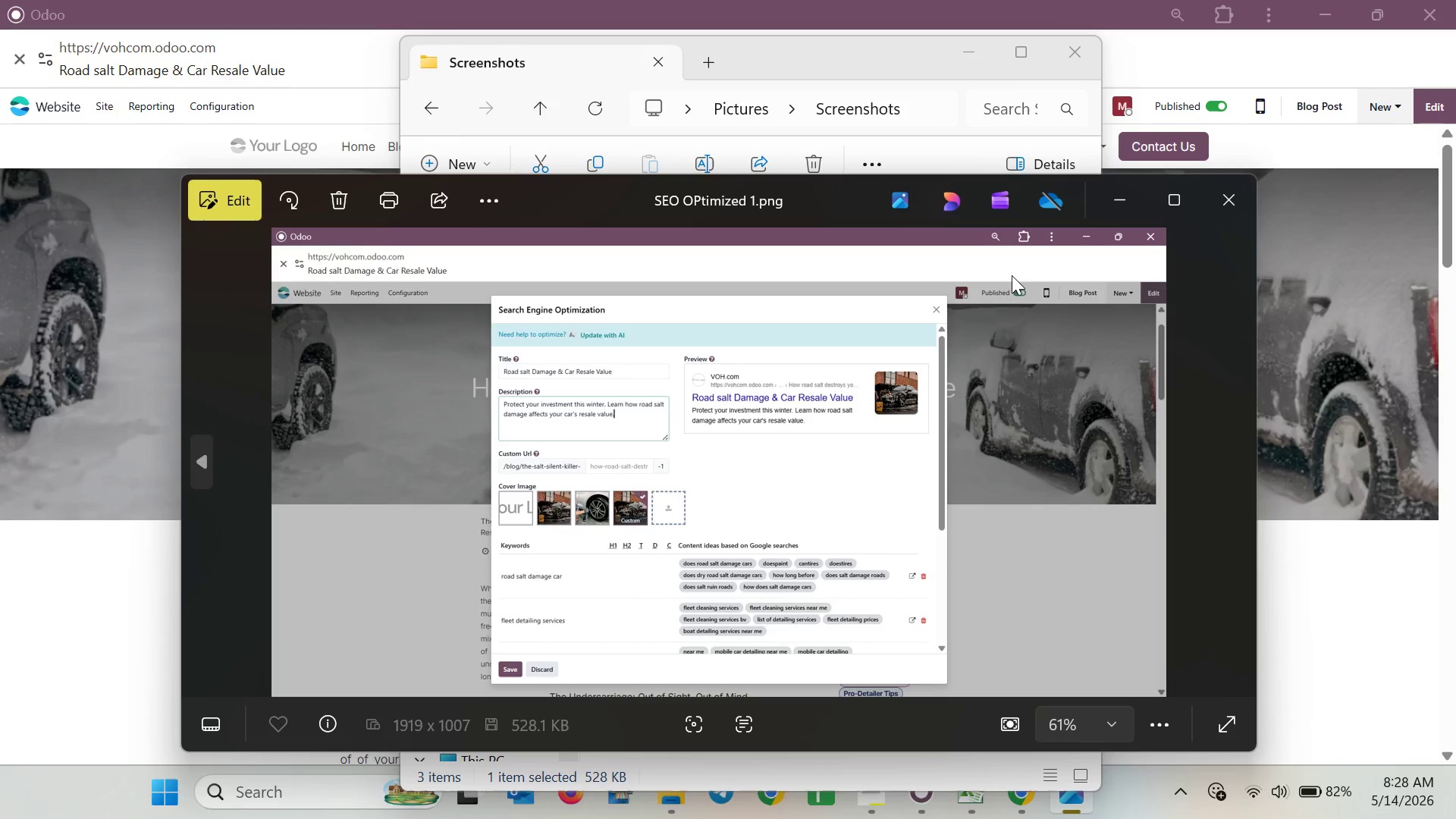 
hold_key(key=ControlLeft, duration=1.28)
scroll: coordinate [740, 458], scroll_direction: up, amount: 8.0
 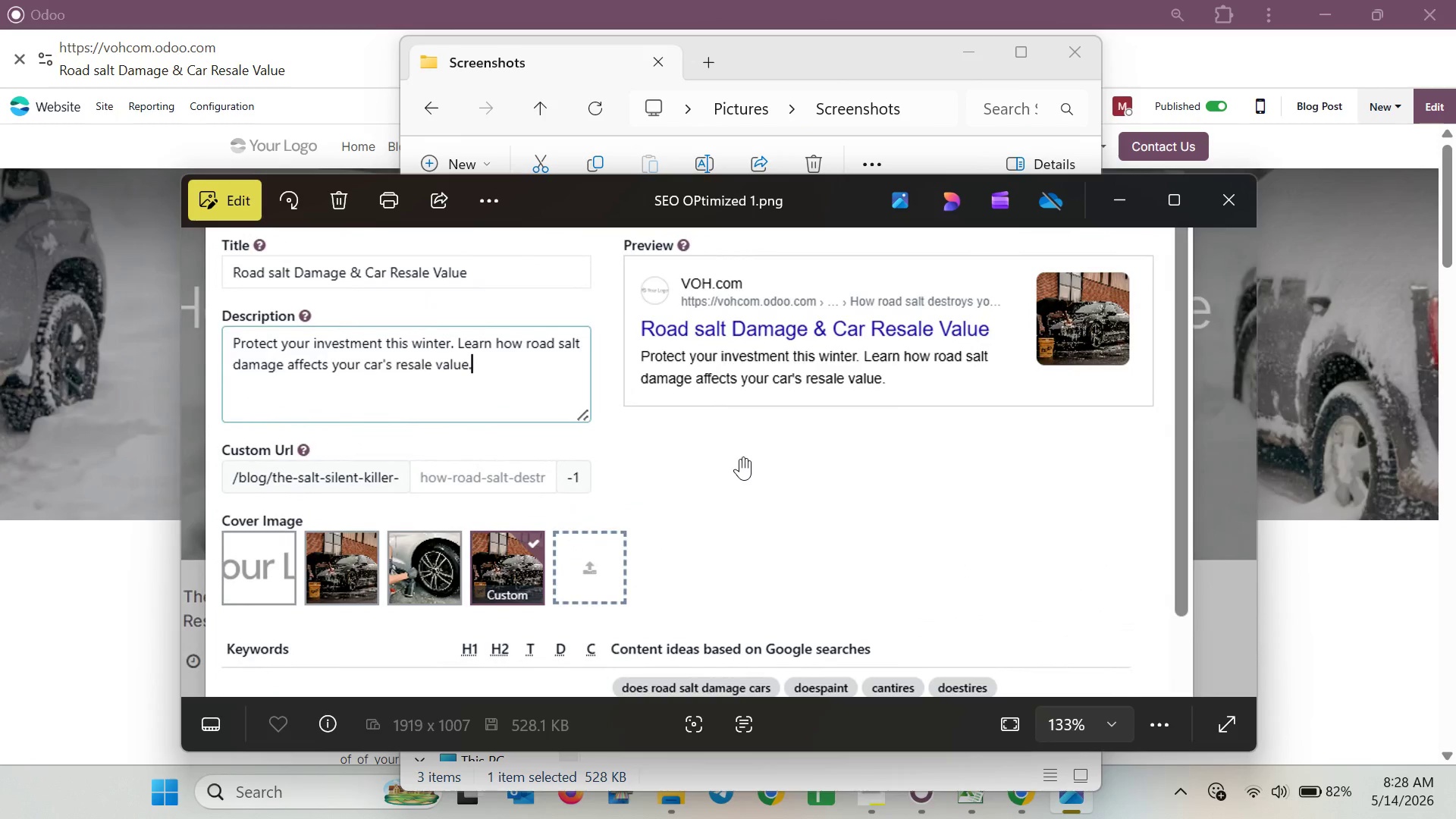 
scroll: coordinate [740, 458], scroll_direction: down, amount: 5.0
 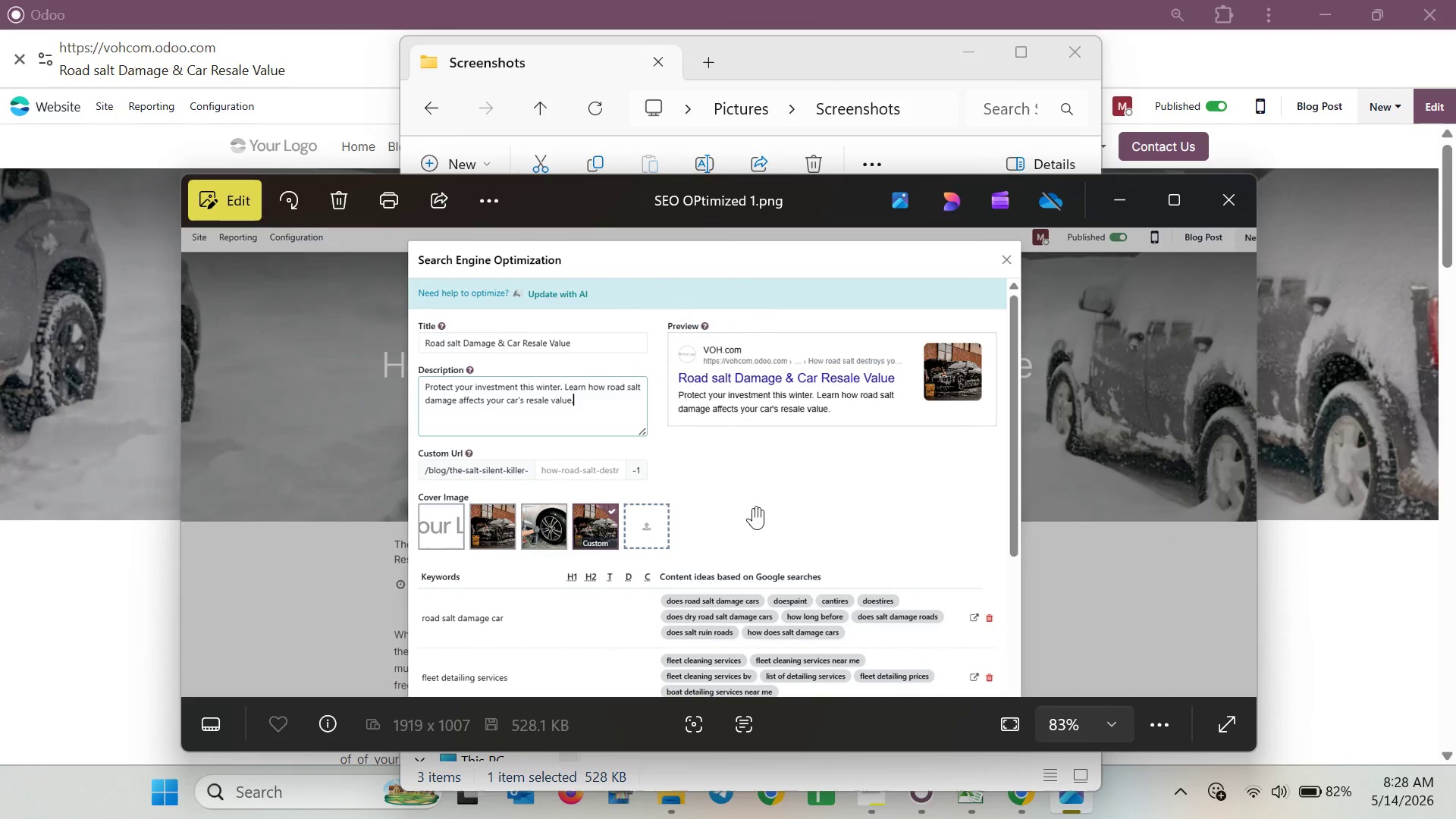 
left_click_drag(start_coordinate=[754, 511], to_coordinate=[737, 406])
 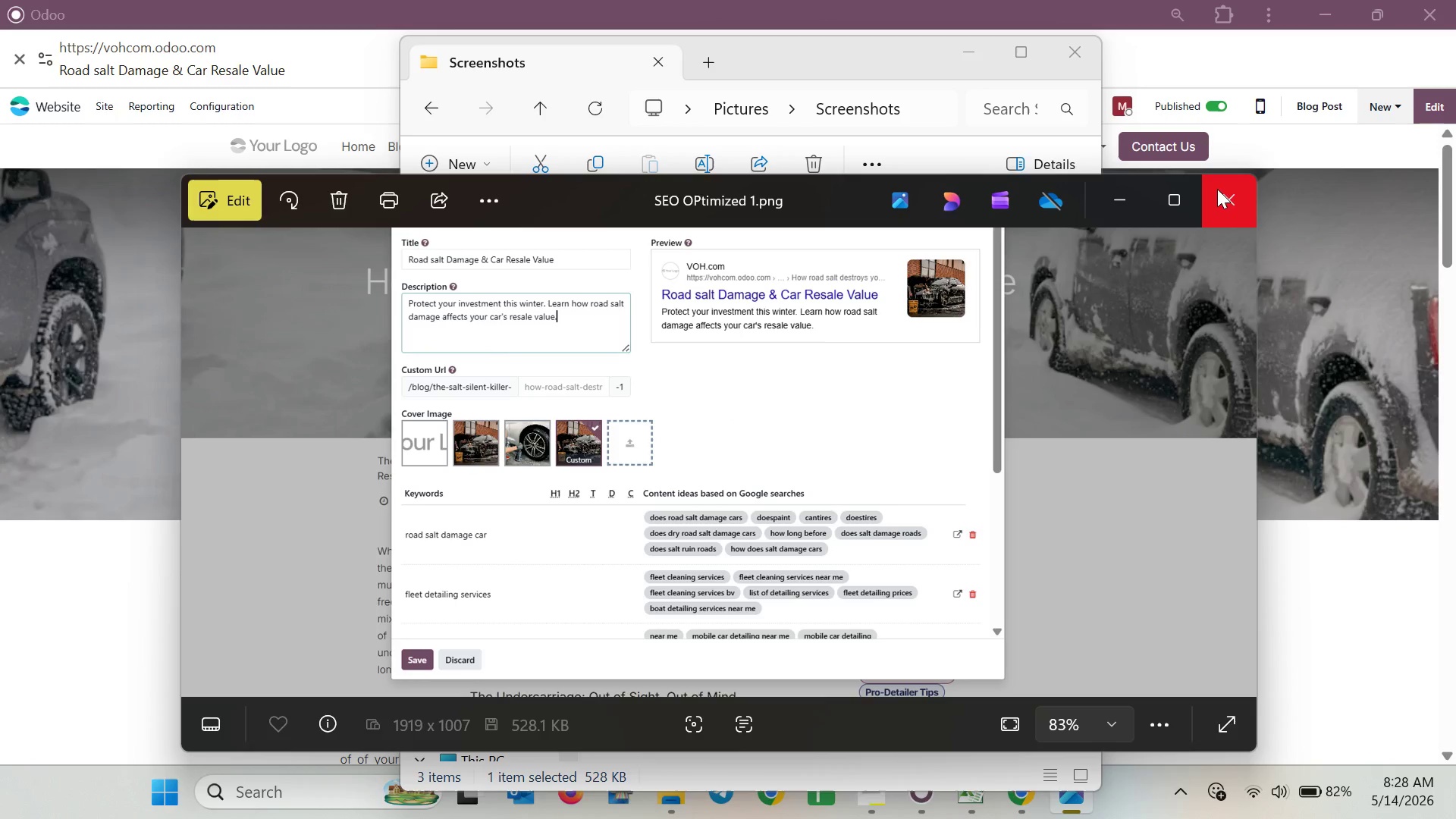 
left_click([1225, 187])
 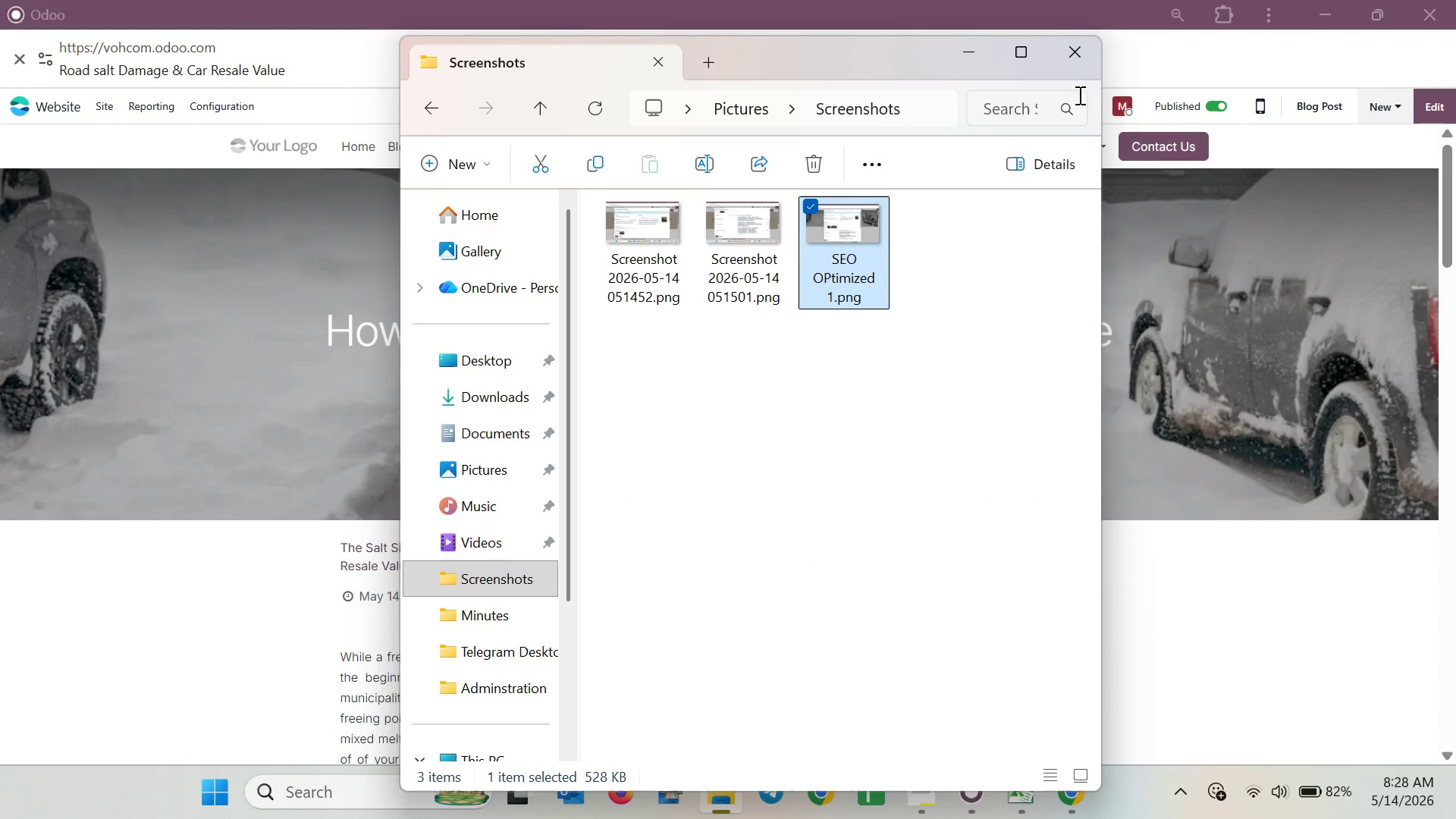 
left_click([1075, 64])
 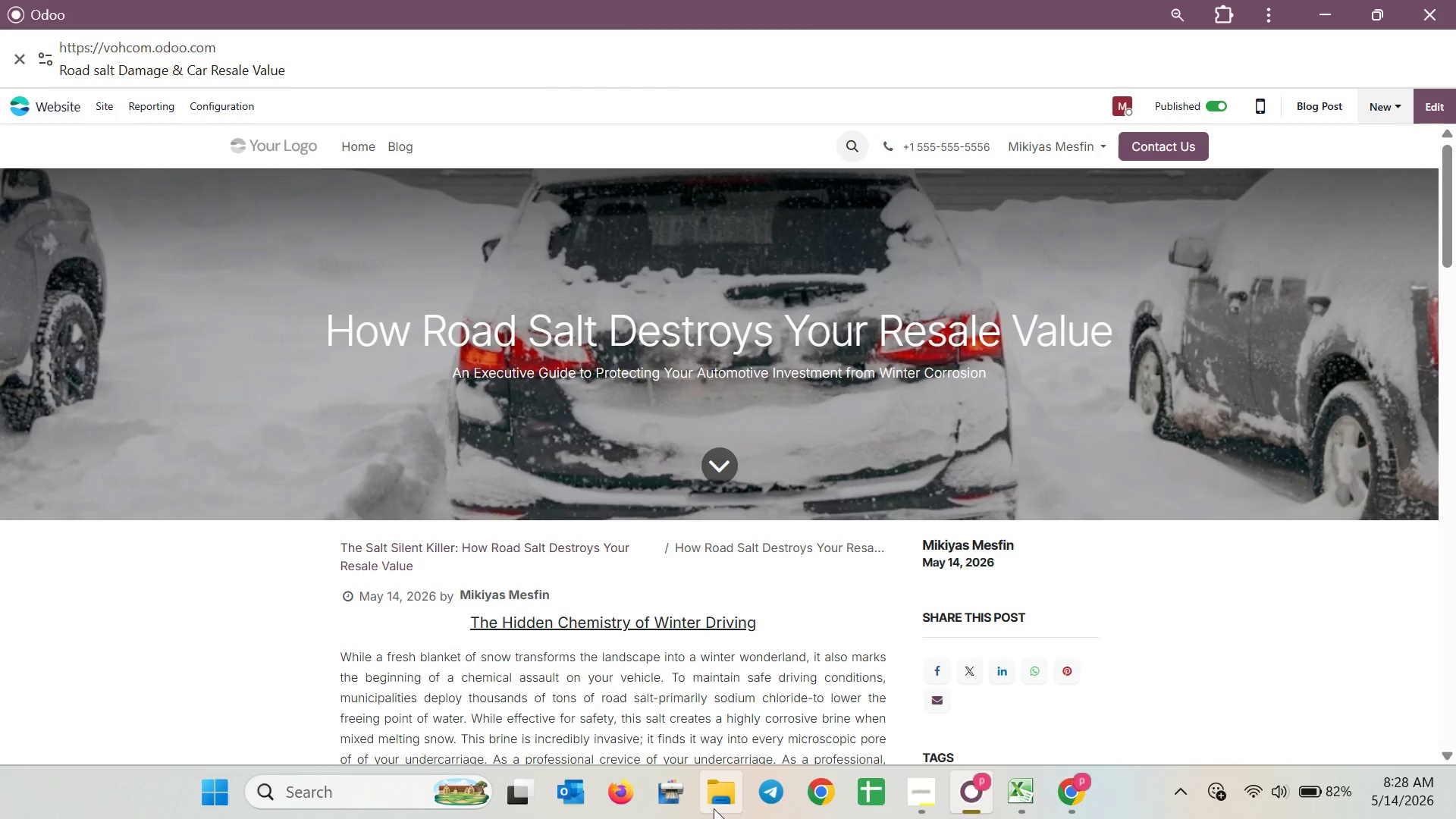 
double_click([714, 808])
 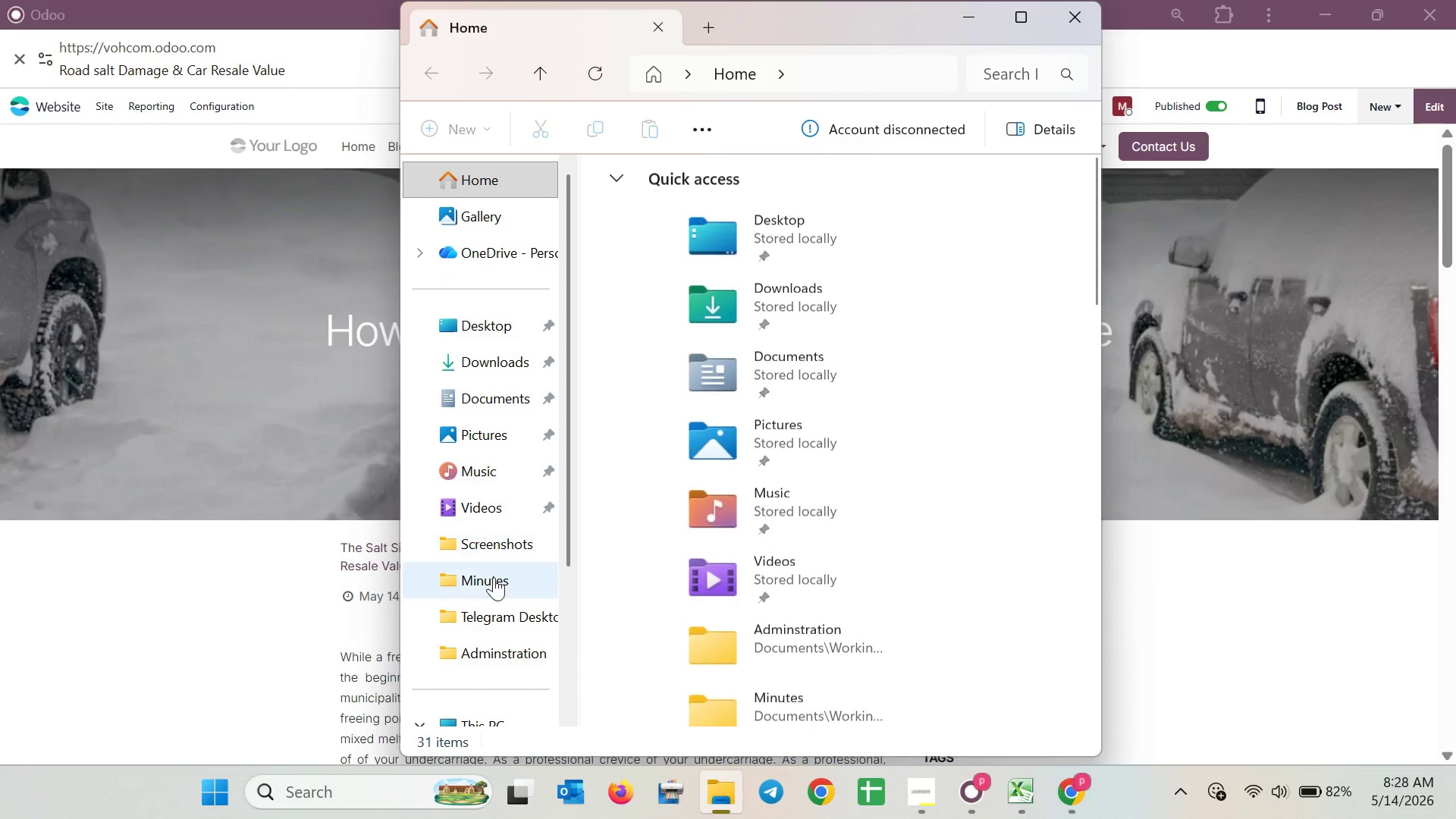 
double_click([500, 548])
 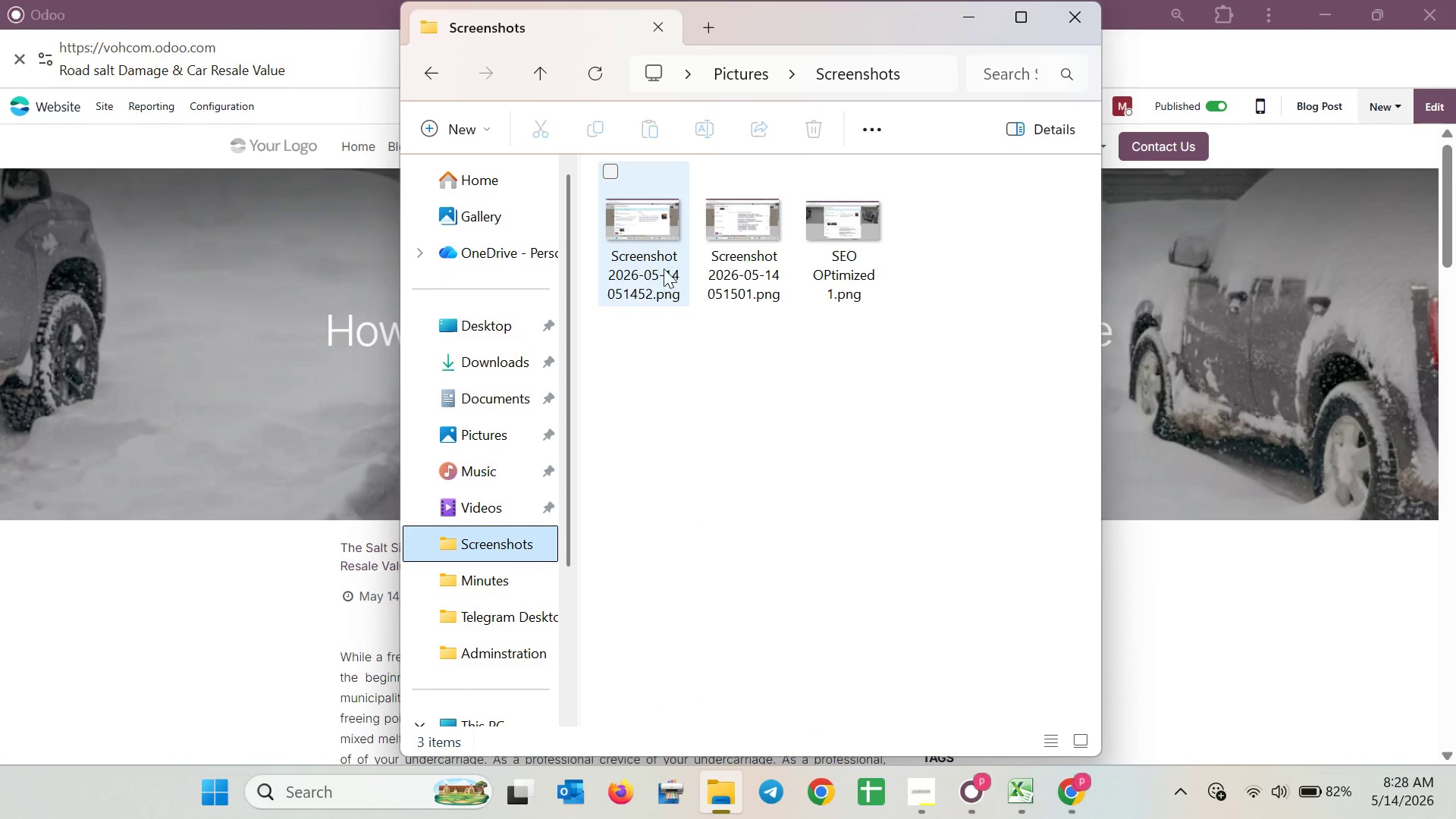 
double_click([664, 265])
 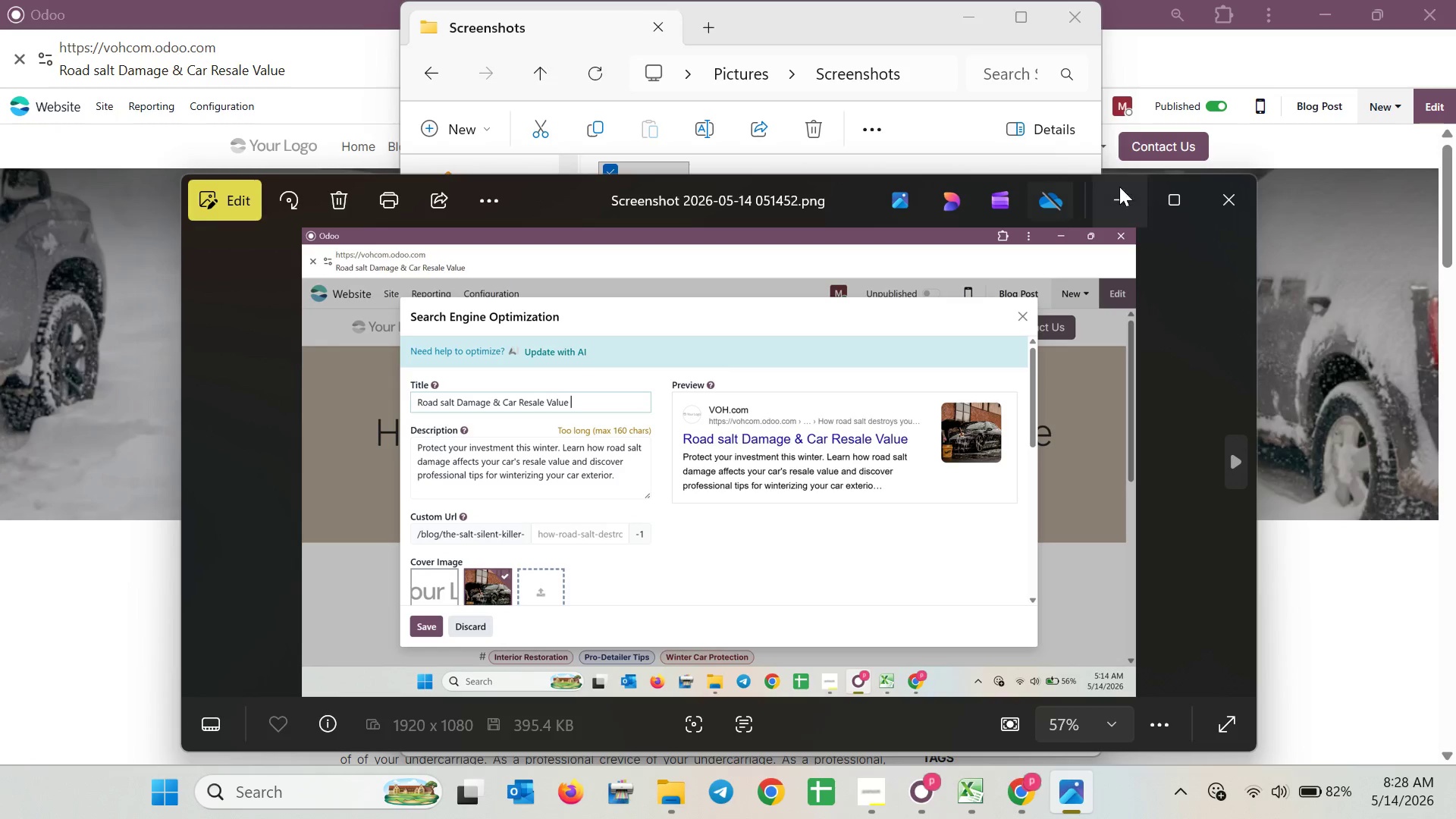 
left_click([1236, 206])
 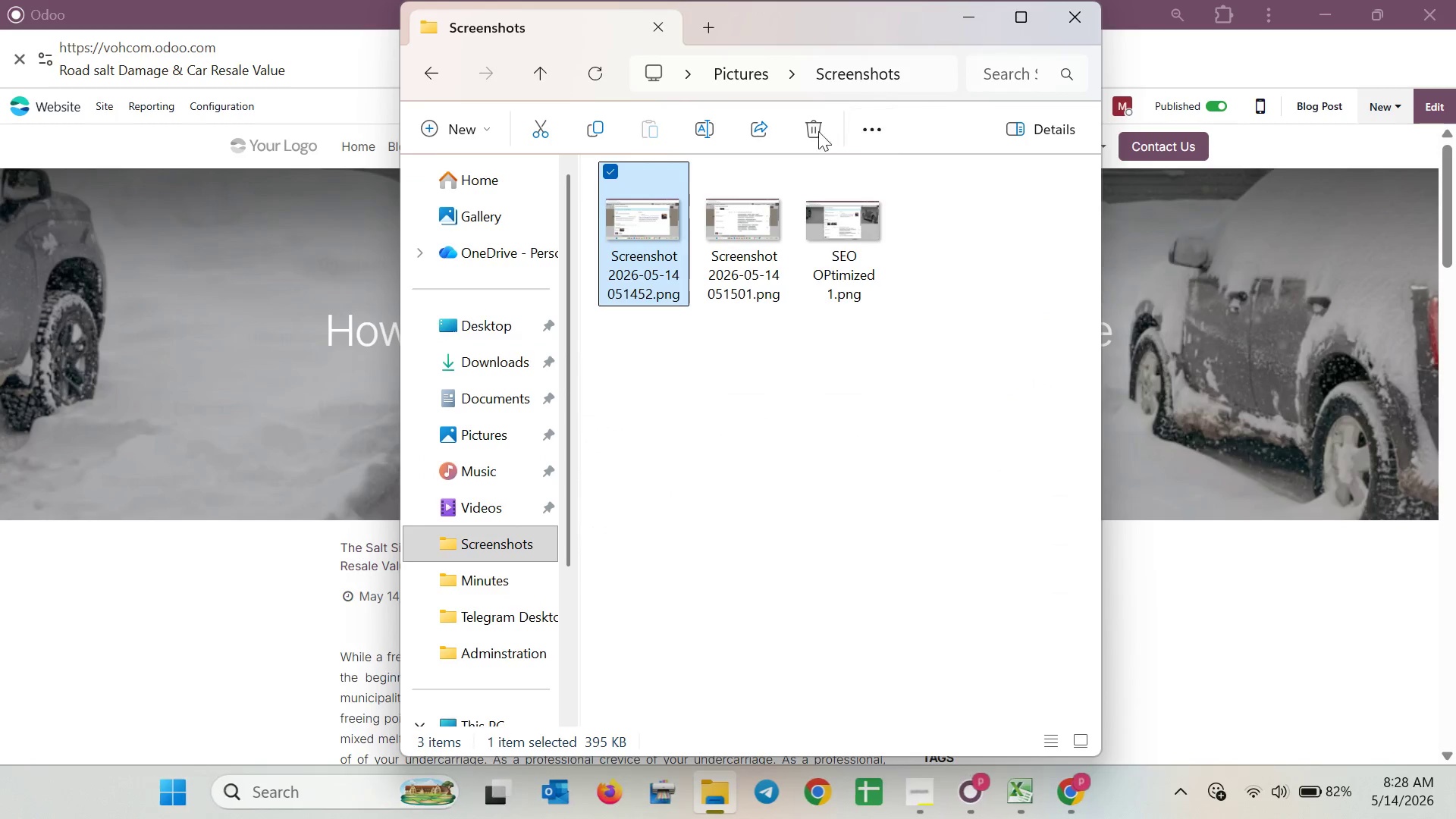 
left_click([799, 127])
 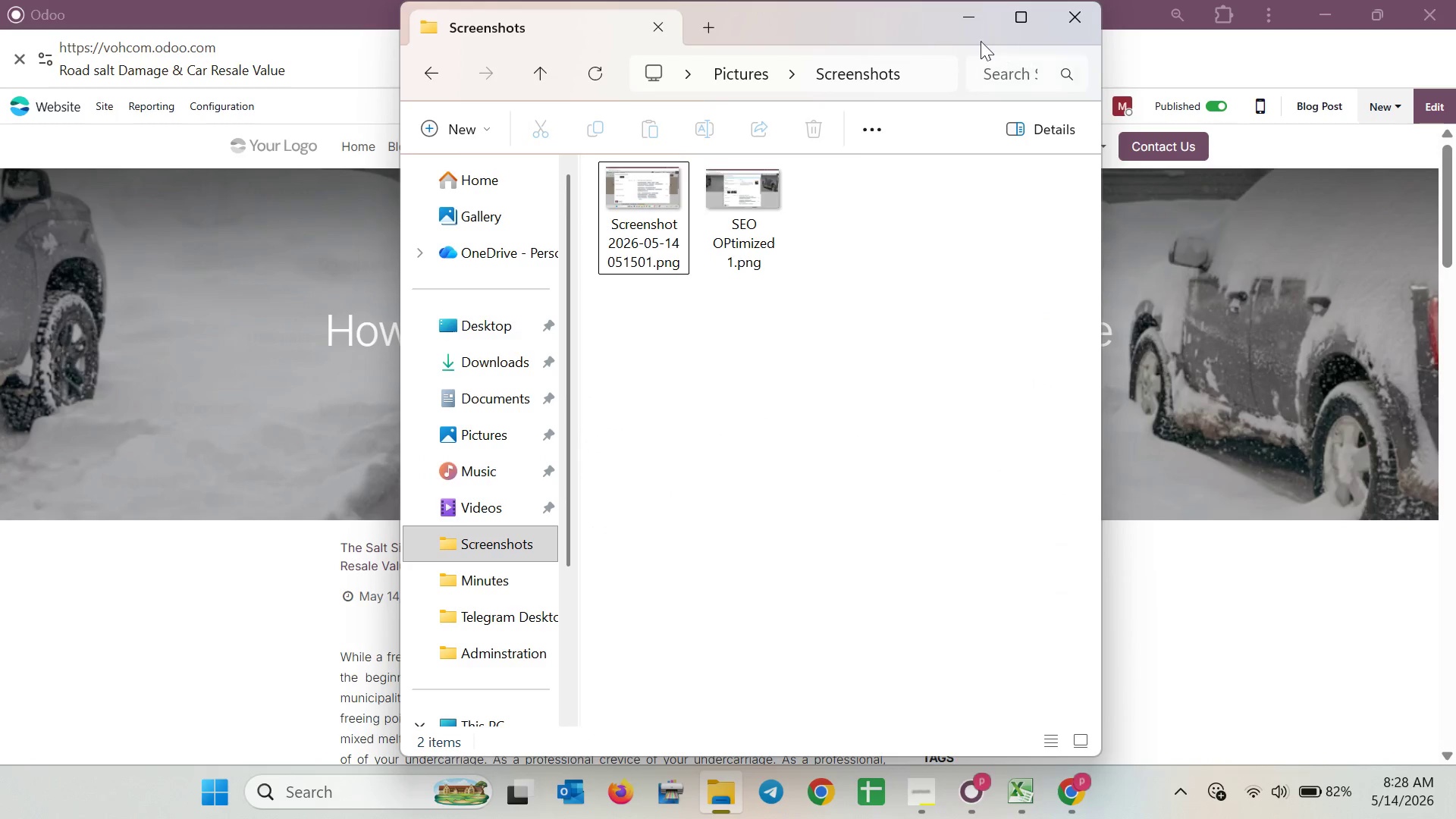 
left_click([975, 20])
 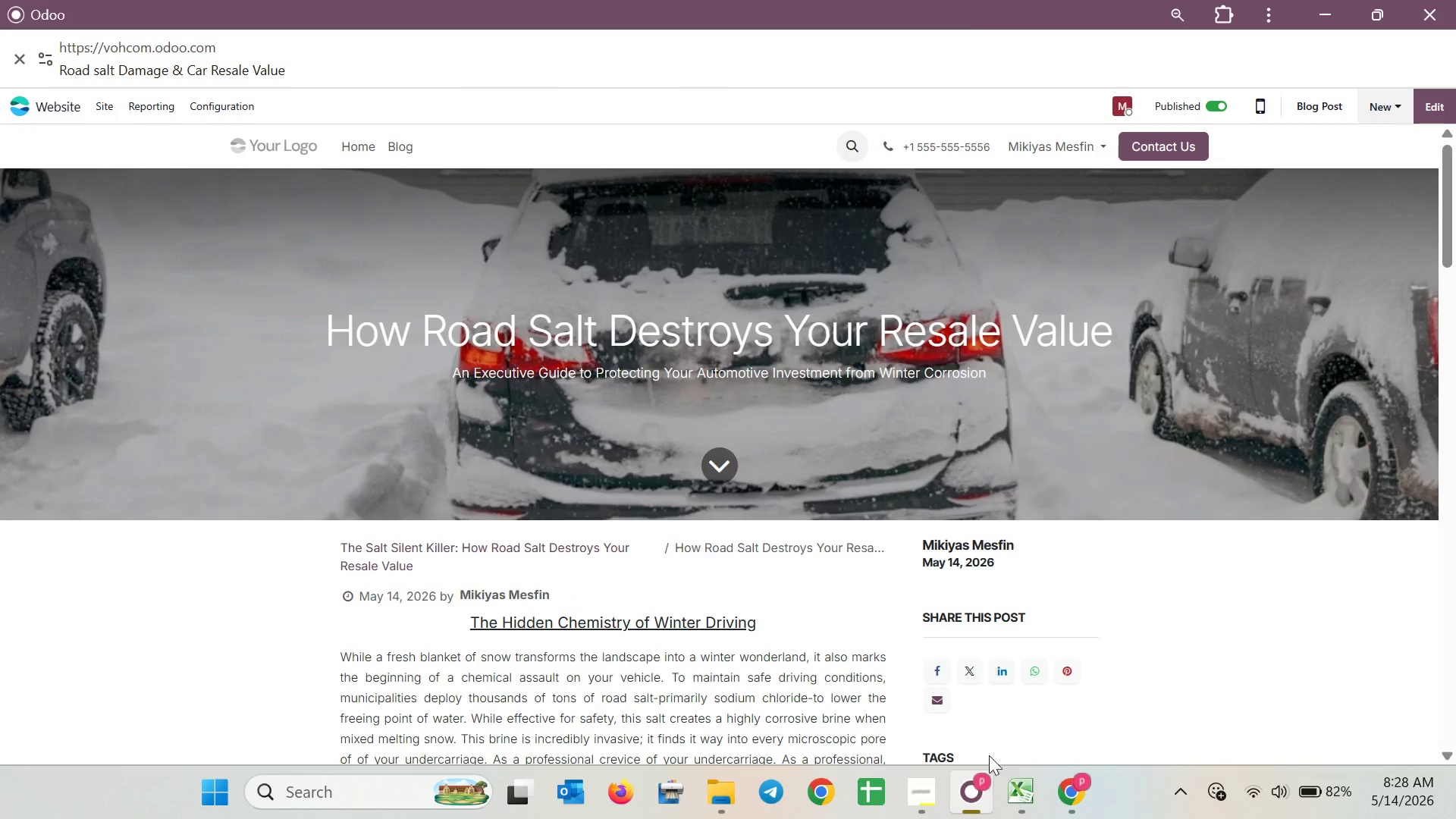 
mouse_move([1060, 795])
 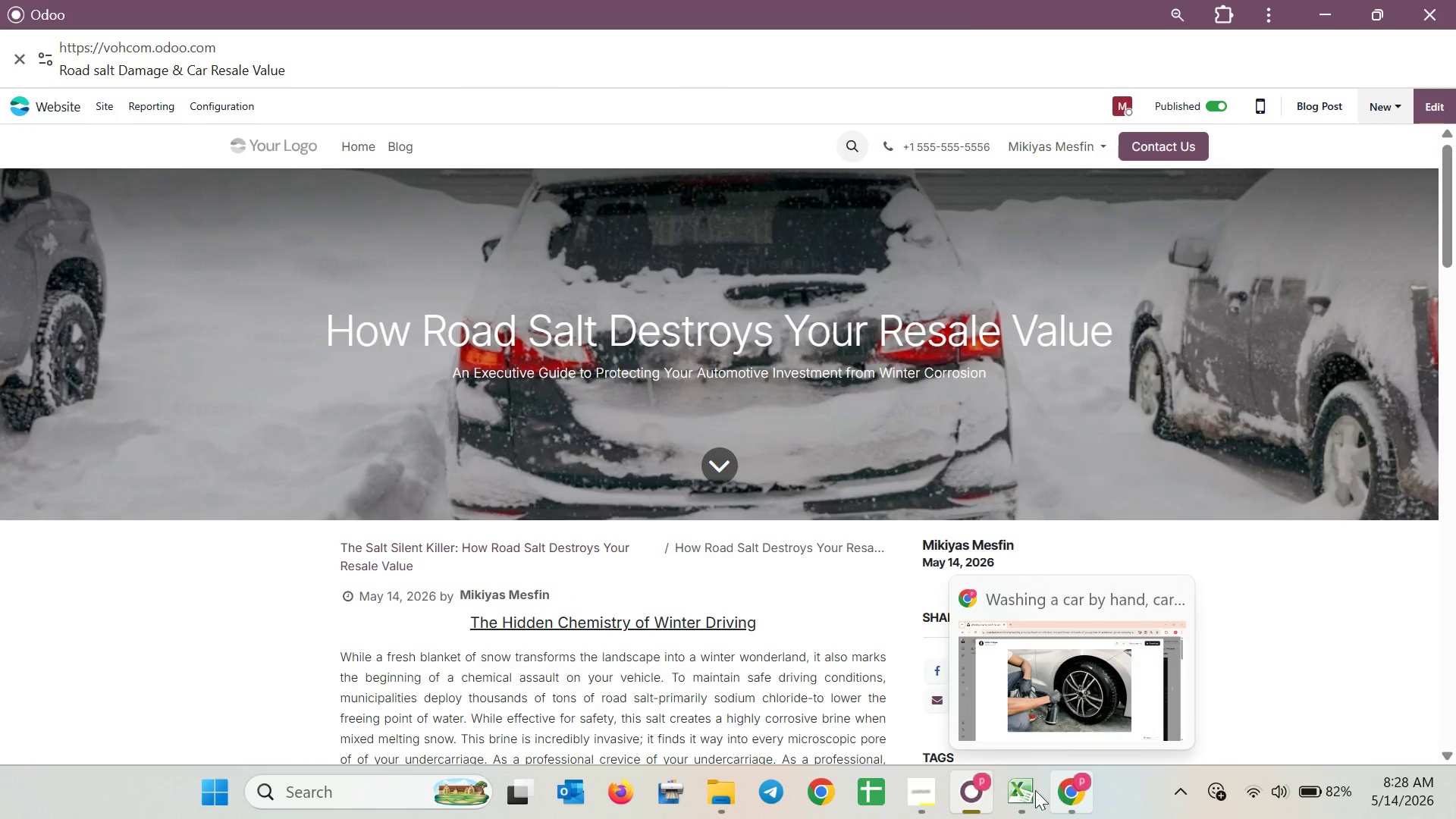 
mouse_move([1011, 789])
 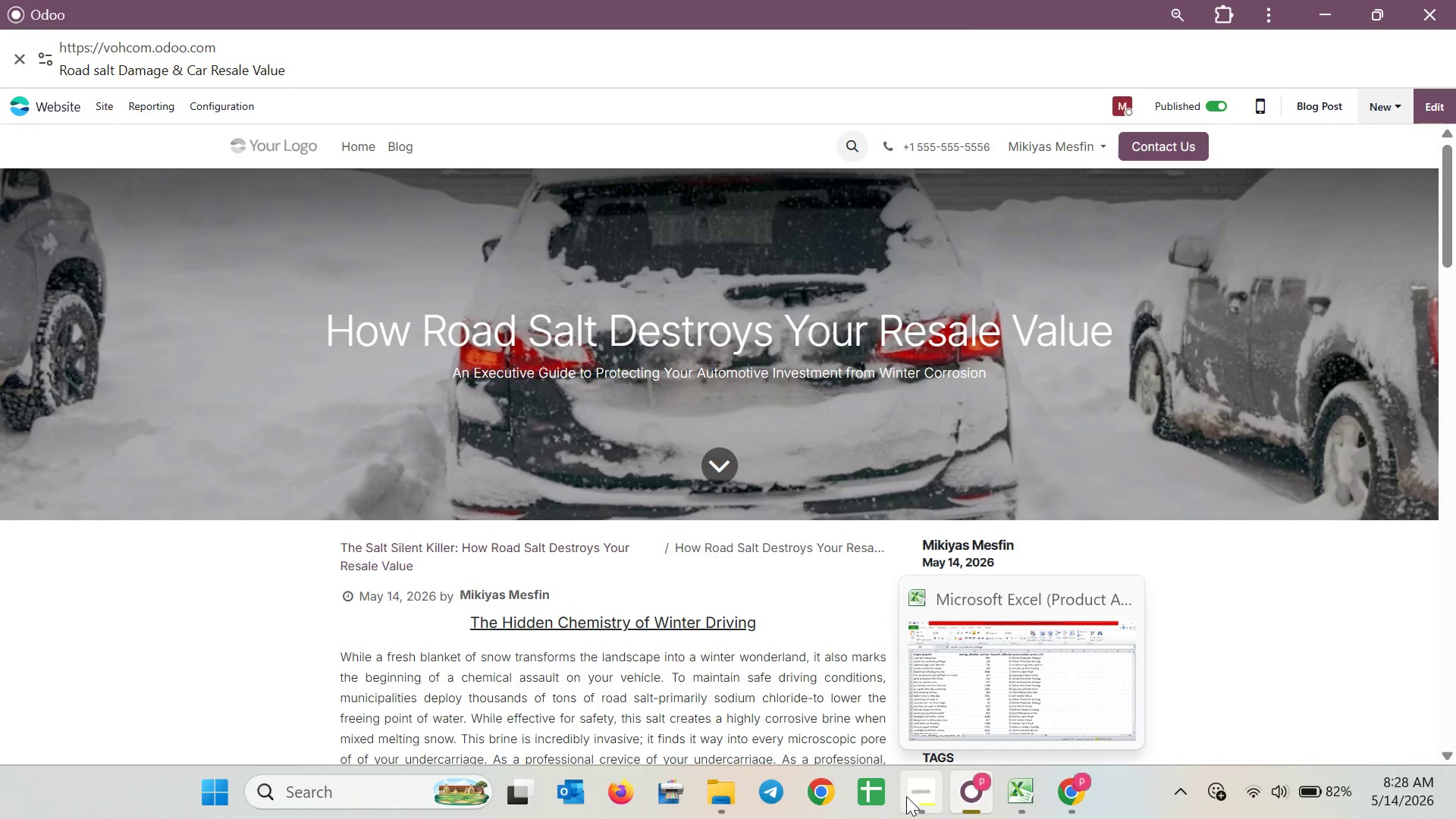 
left_click([906, 796])